 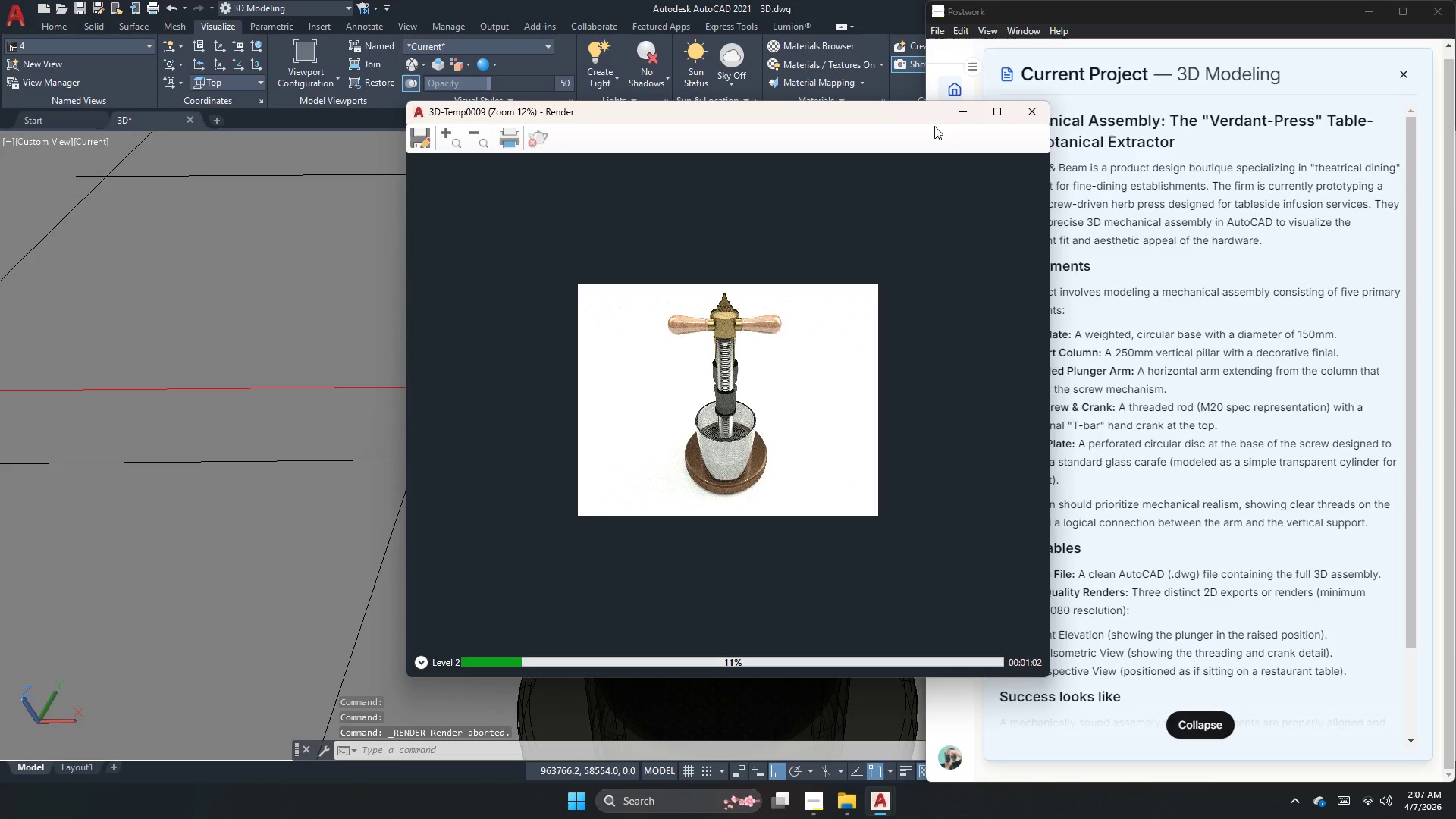 
left_click([1037, 116])
 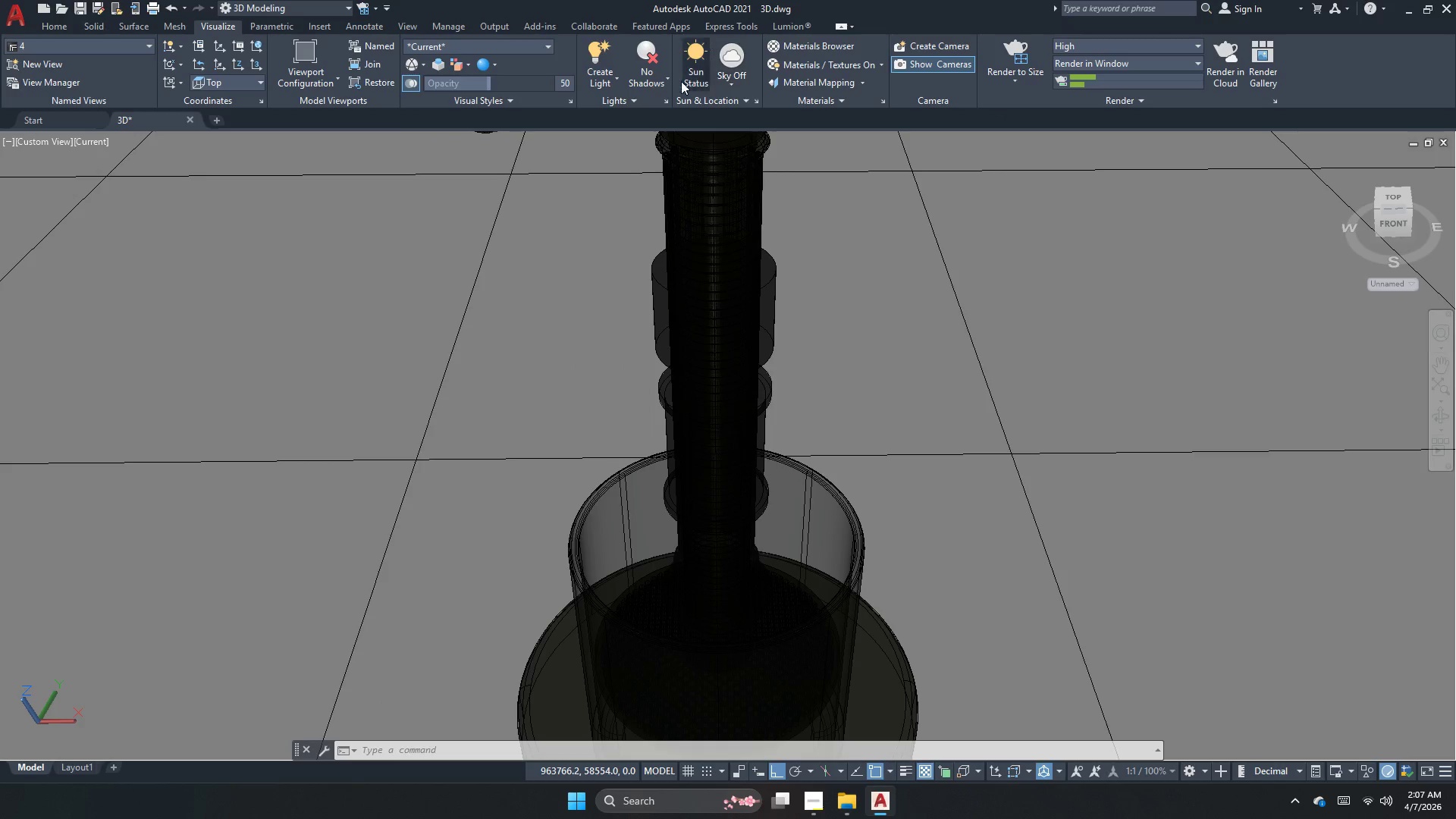 
left_click([637, 89])
 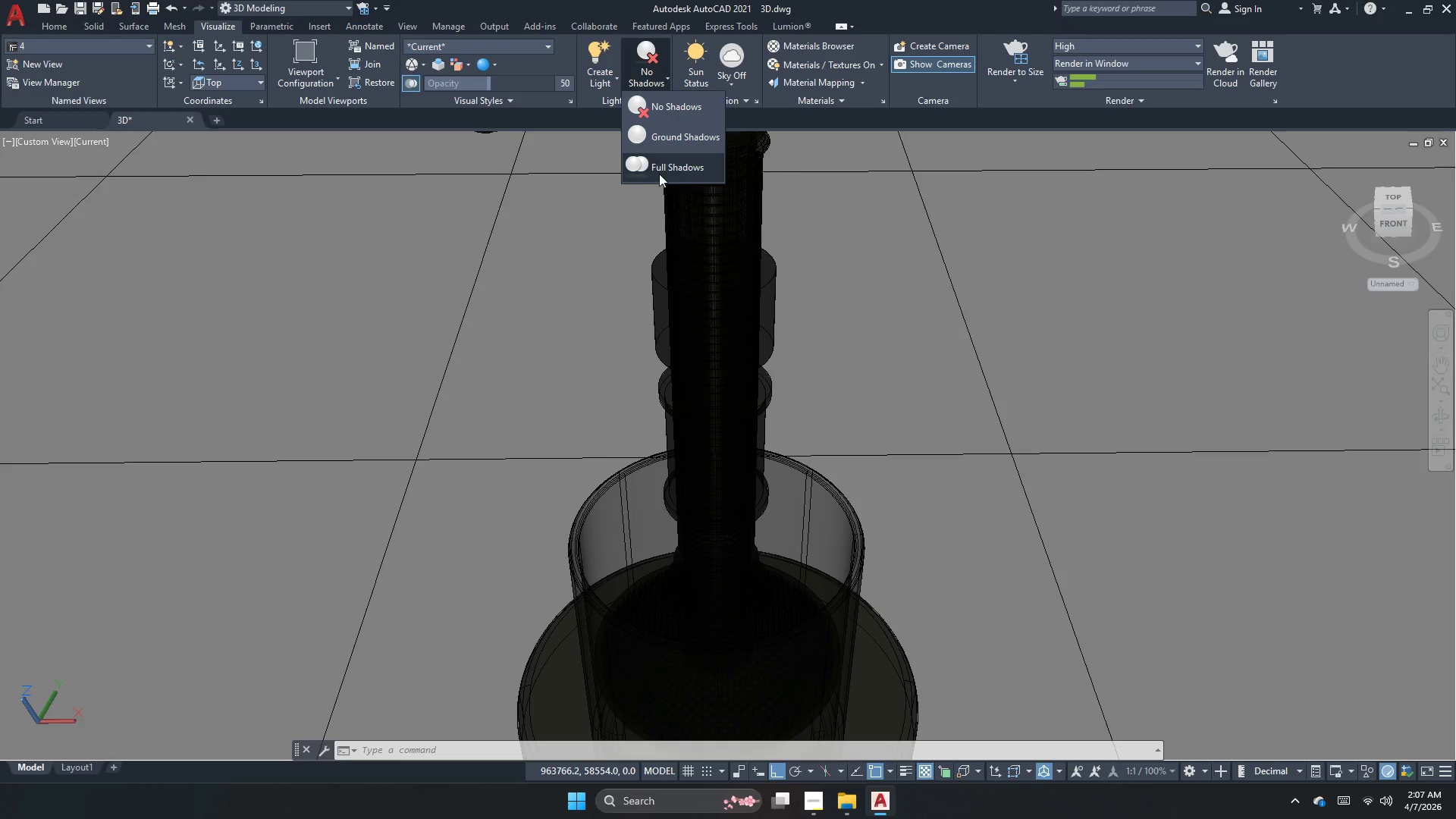 
left_click([661, 174])
 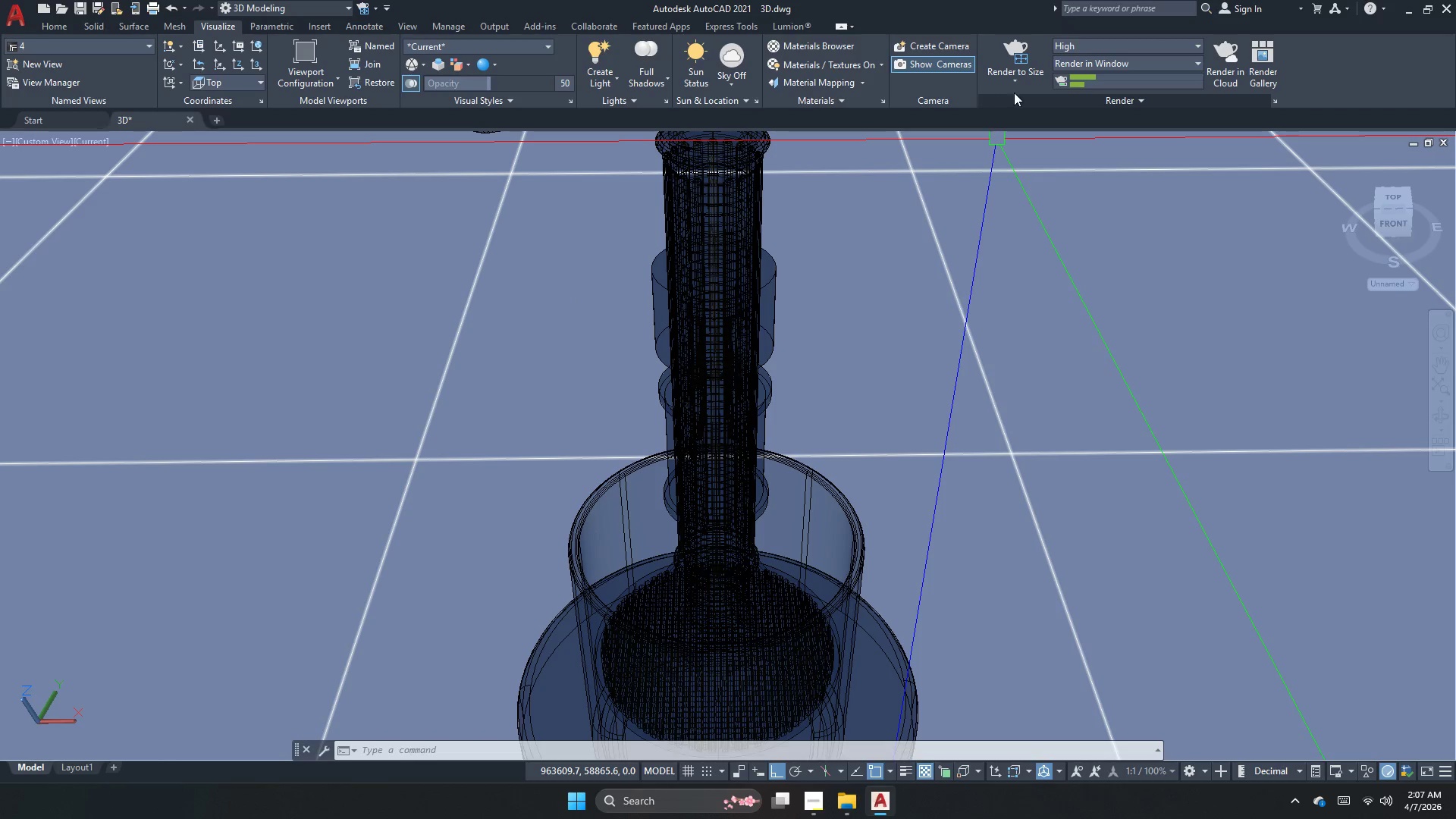 
left_click([1046, 96])
 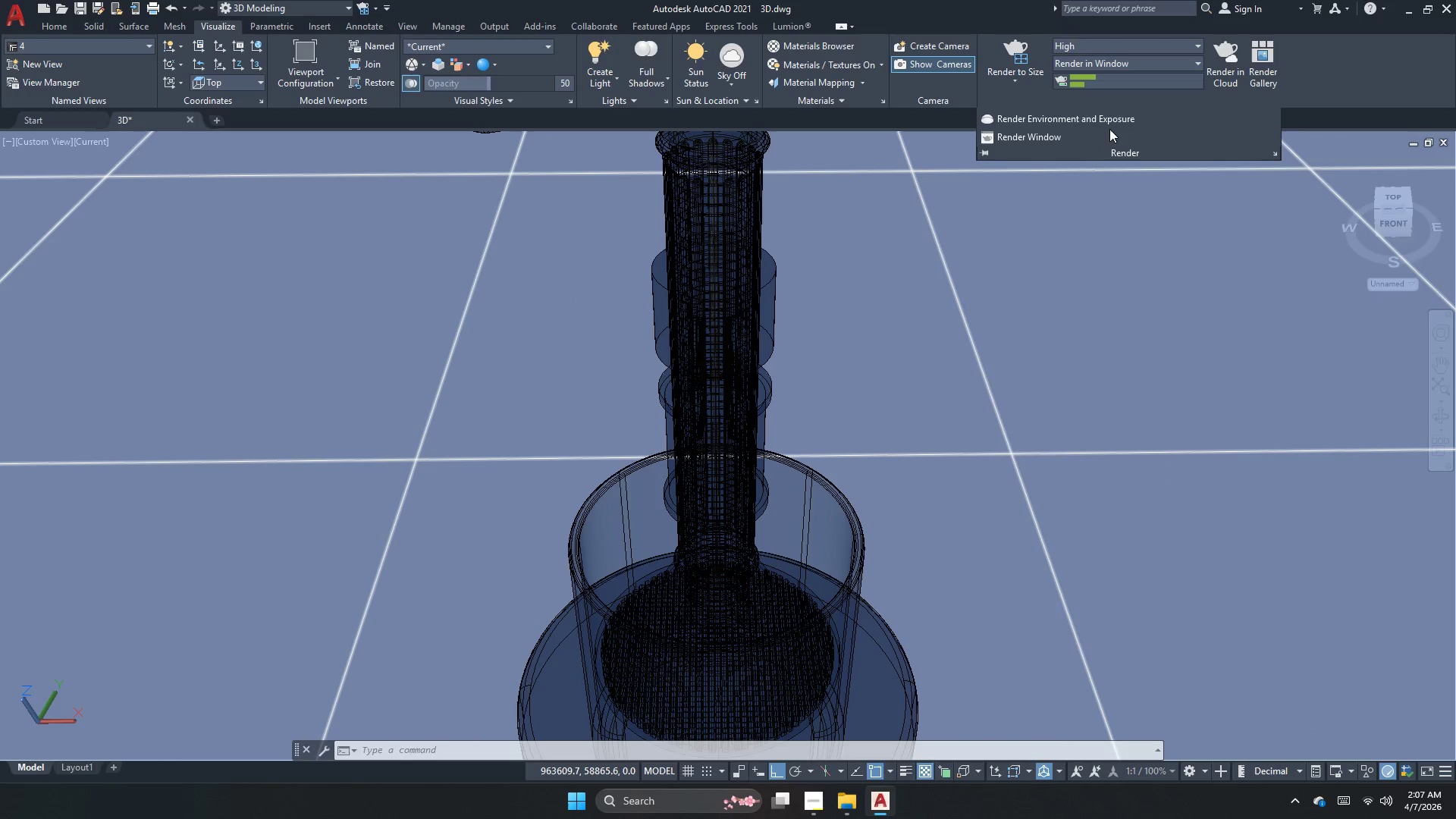 
left_click([1115, 113])
 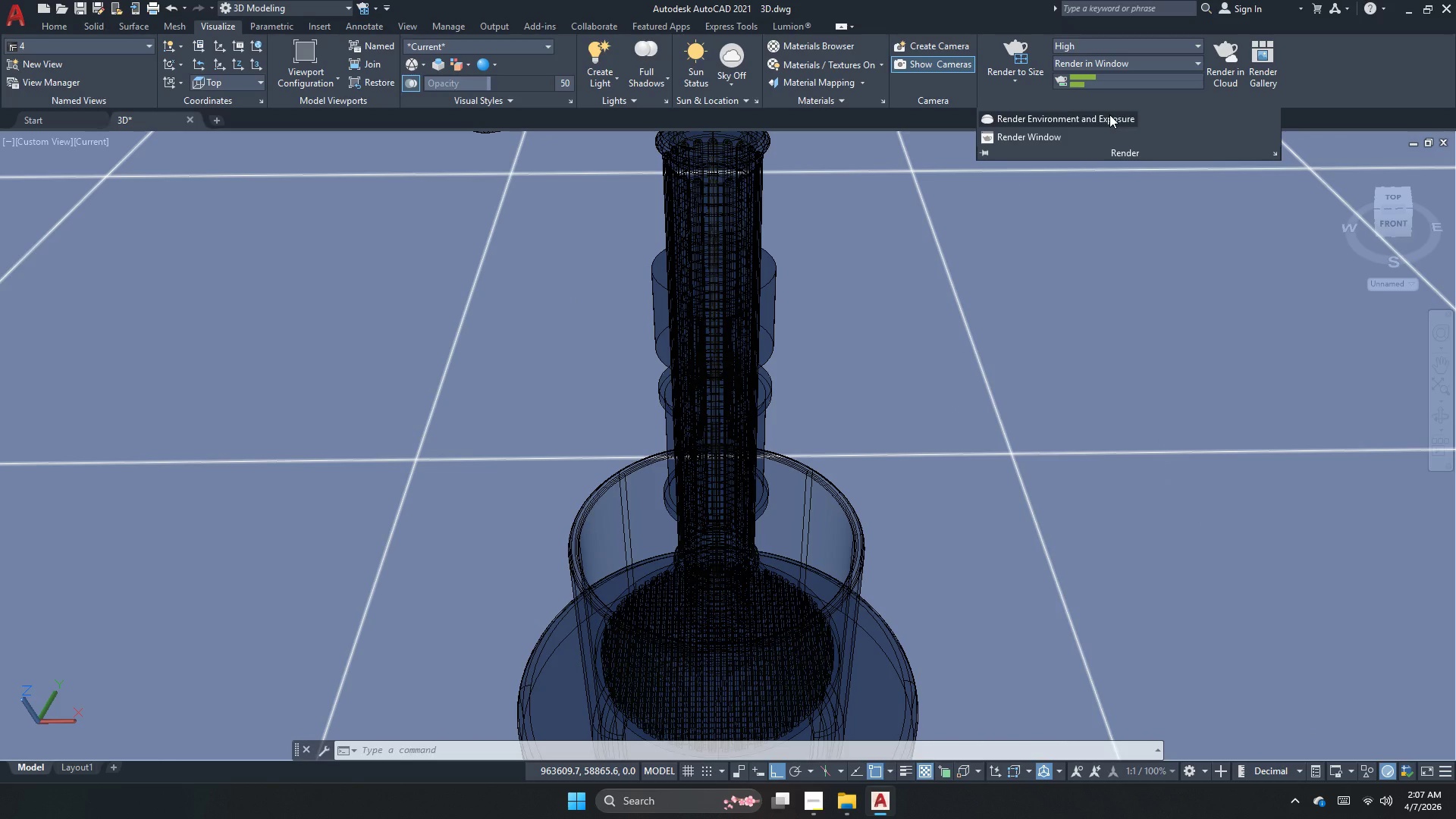 
left_click([1109, 115])
 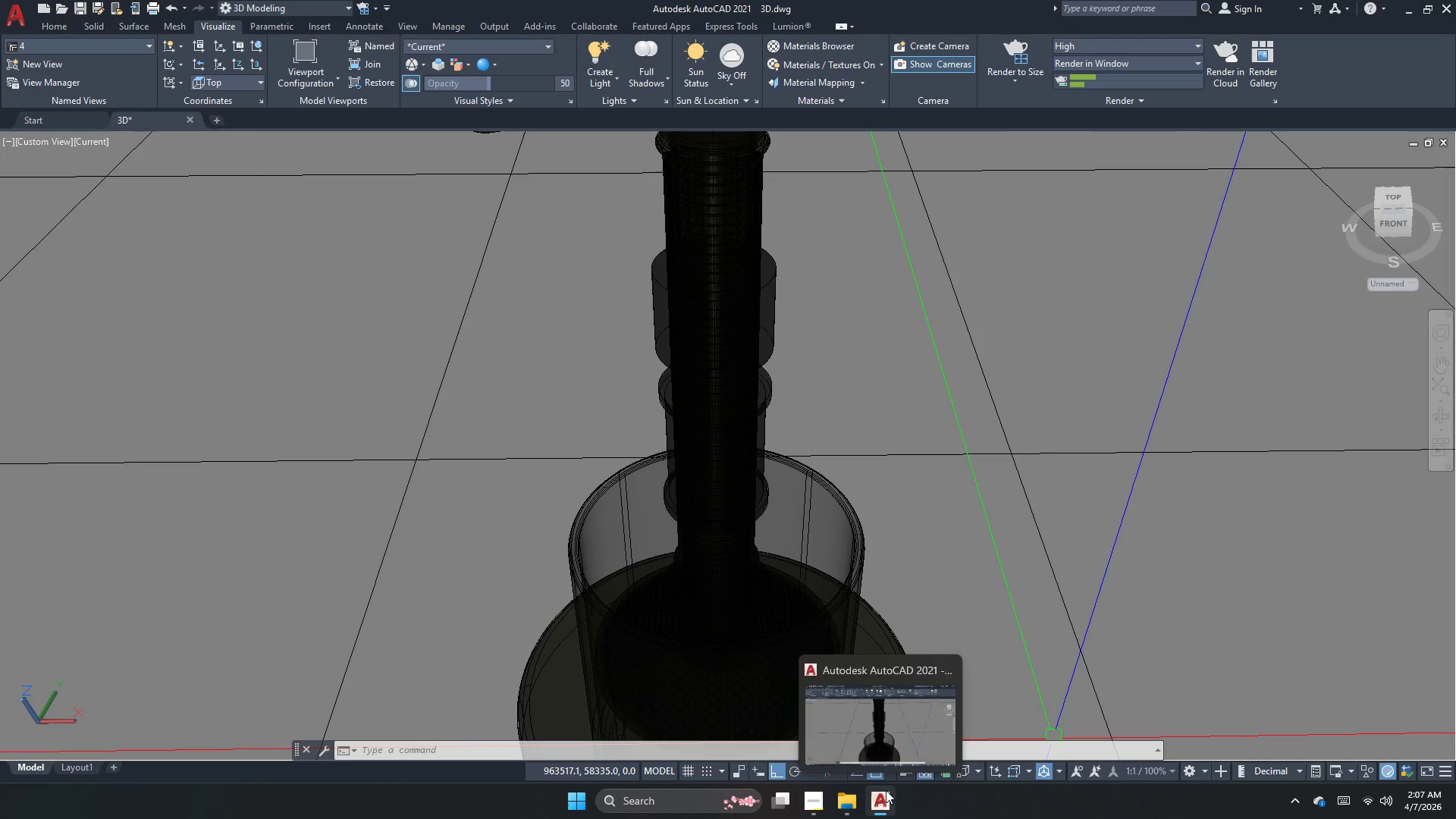 
wait(5.22)
 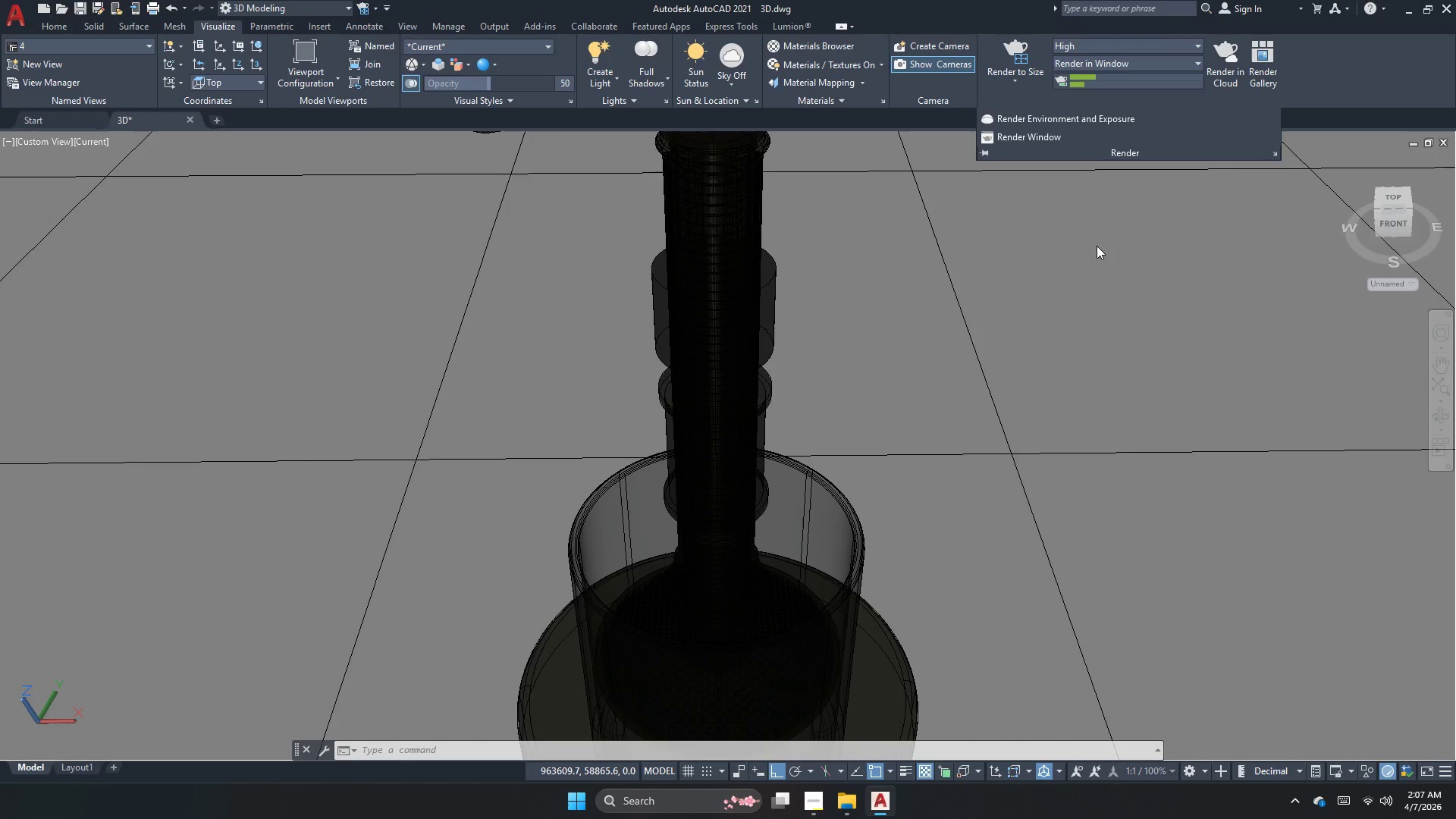 
left_click([46, 66])
 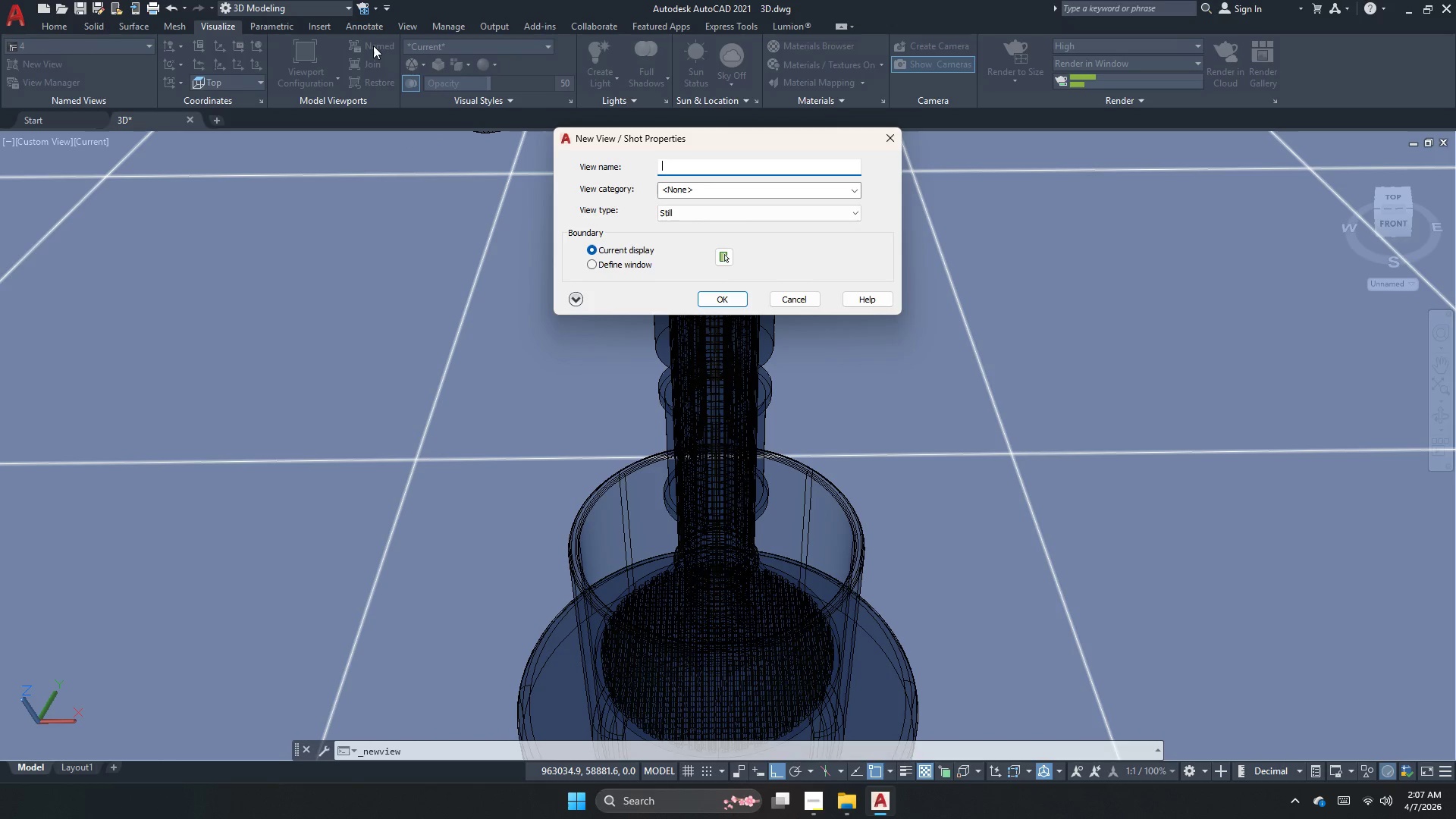 
key(Numpad5)
 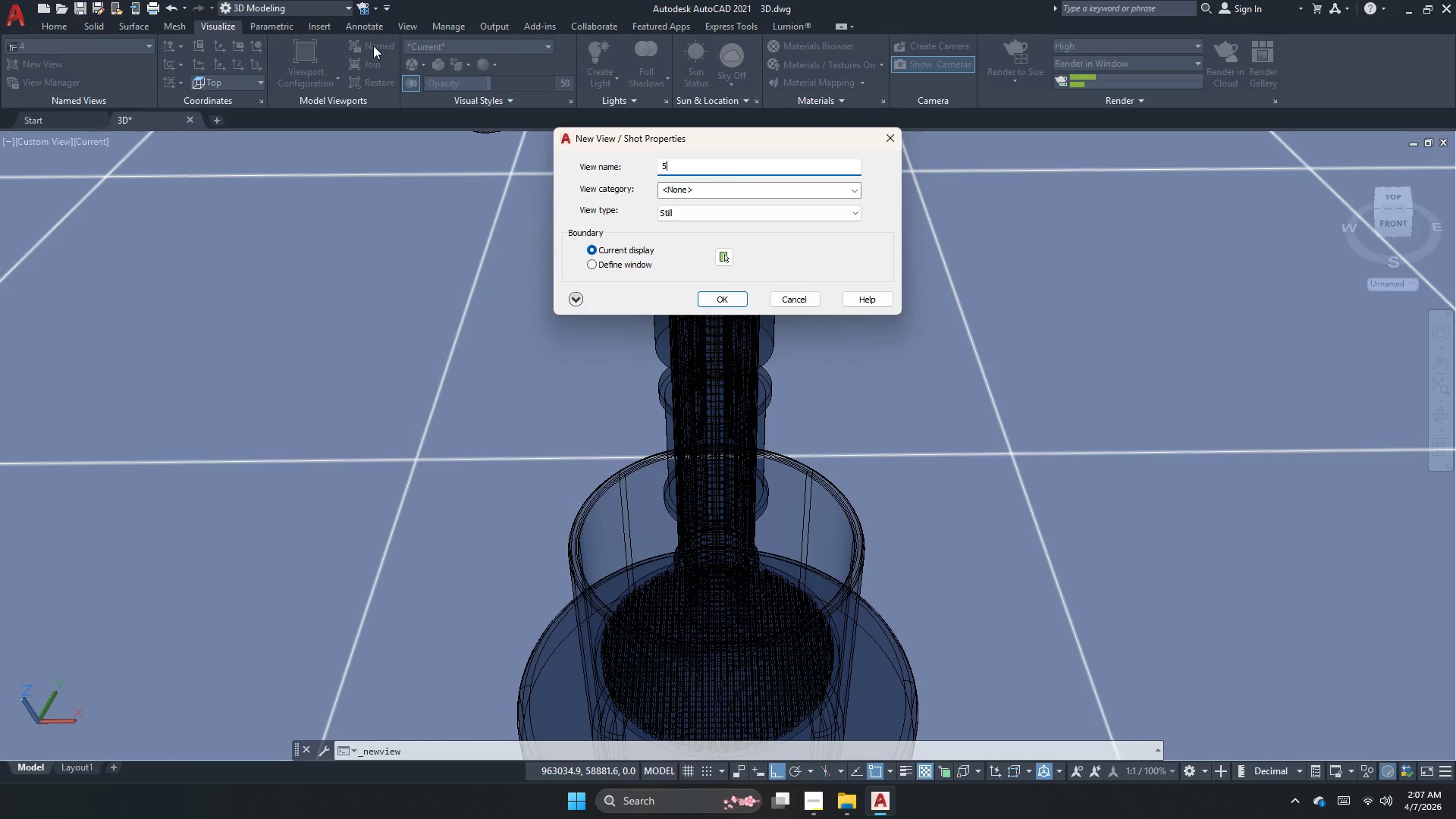 
key(NumpadEnter)
 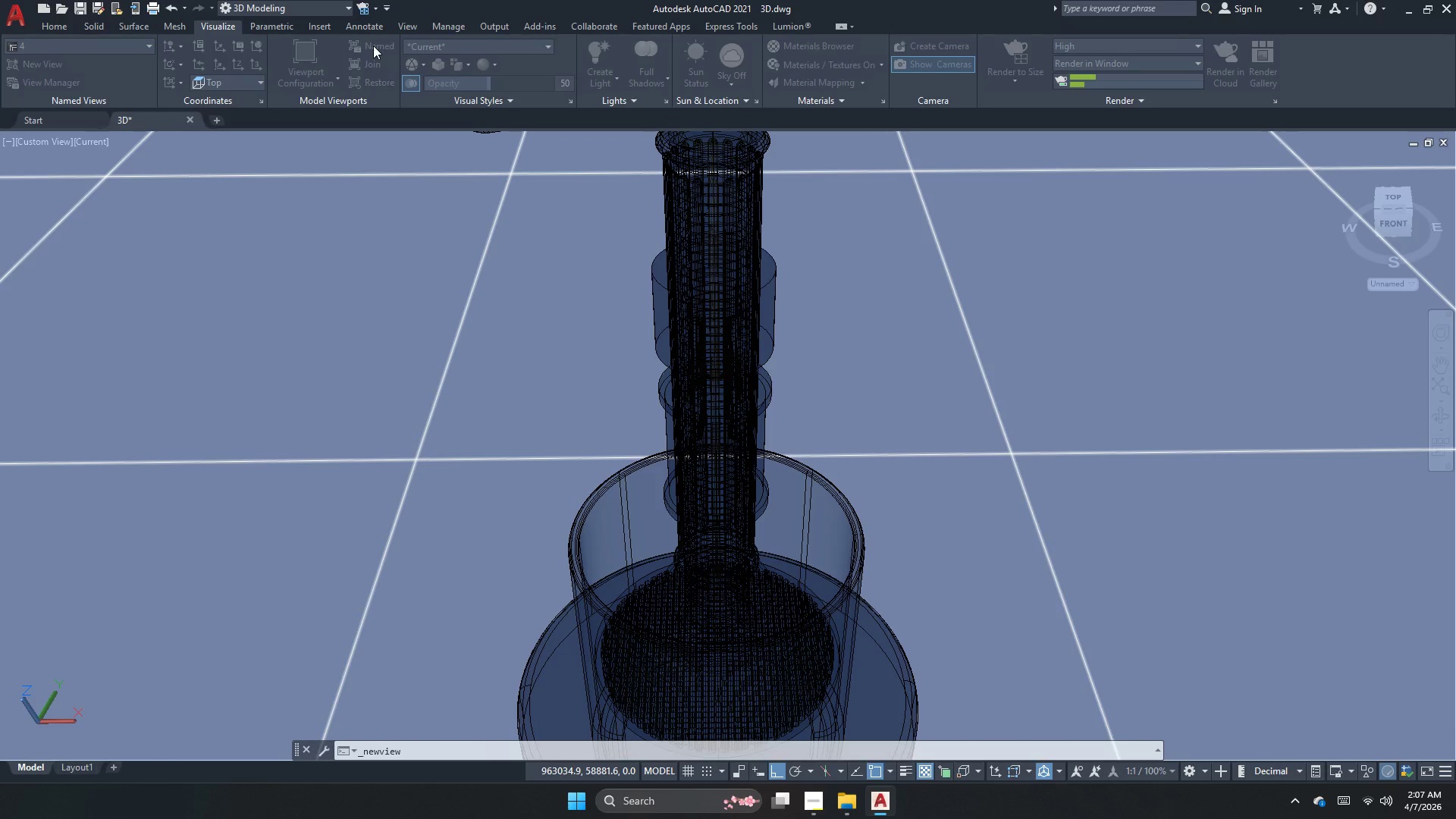 
mouse_move([494, 32])
 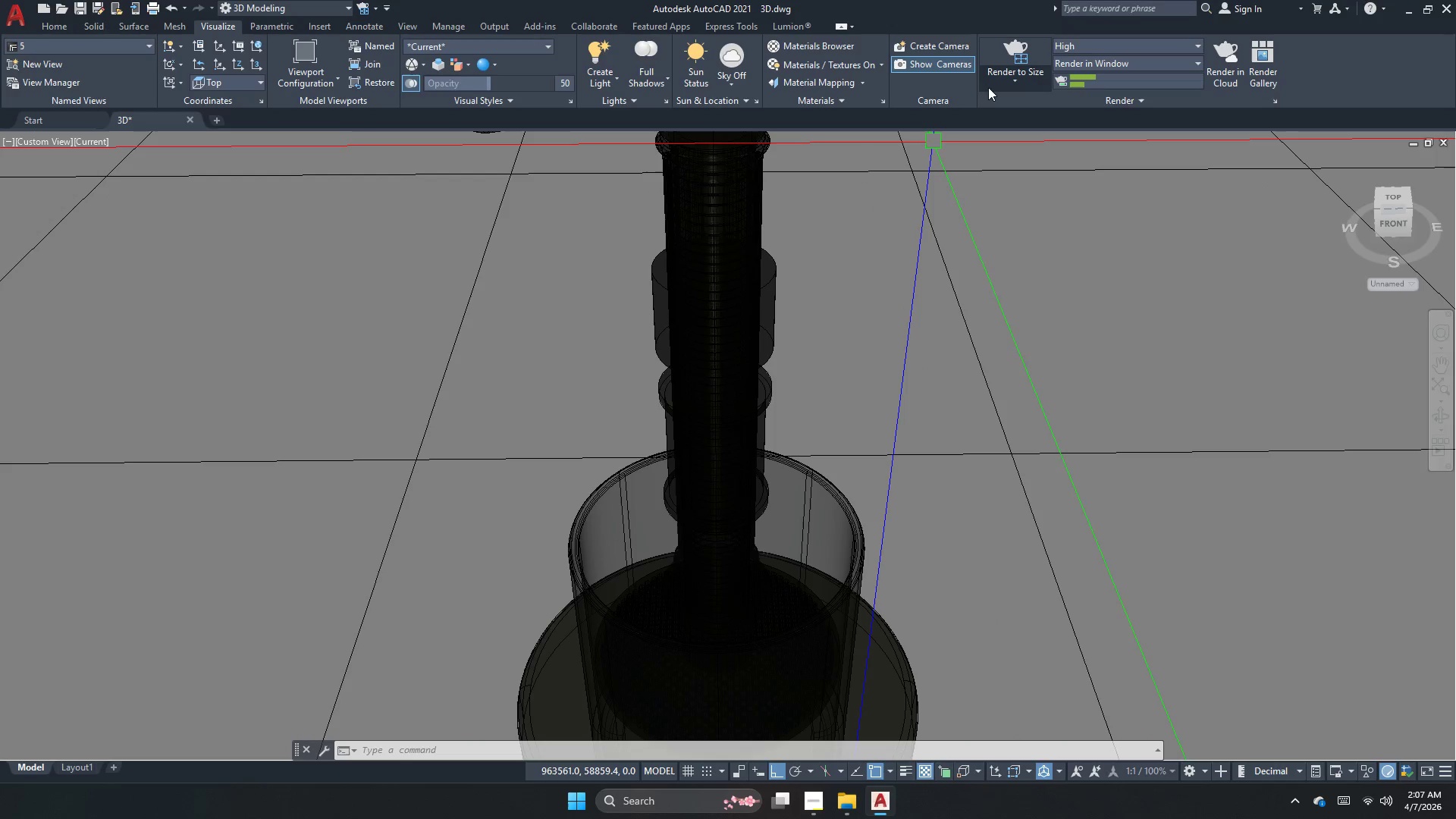 
mouse_move([996, 74])
 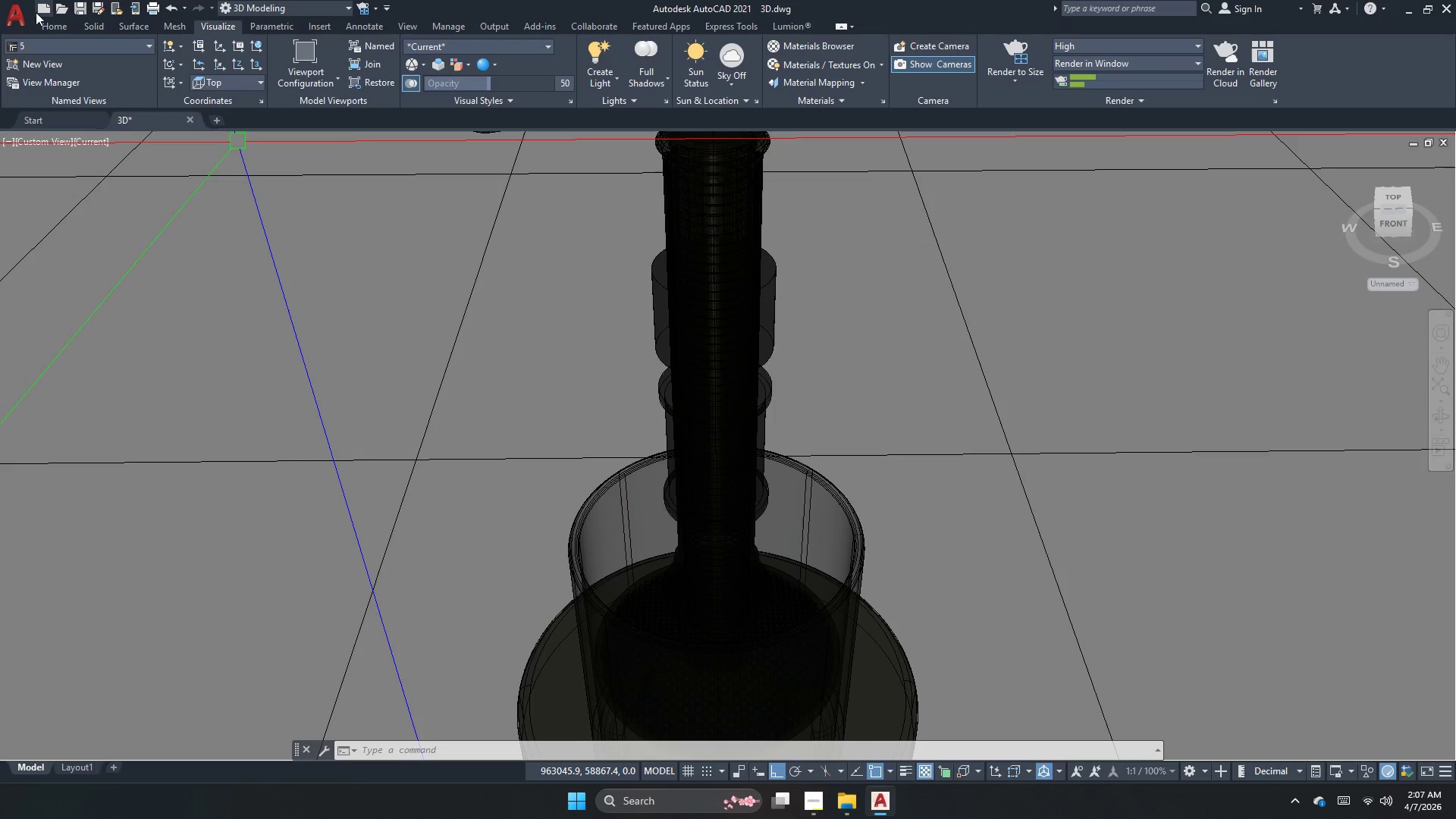 
left_click_drag(start_coordinate=[16, 22], to_coordinate=[43, 165])
 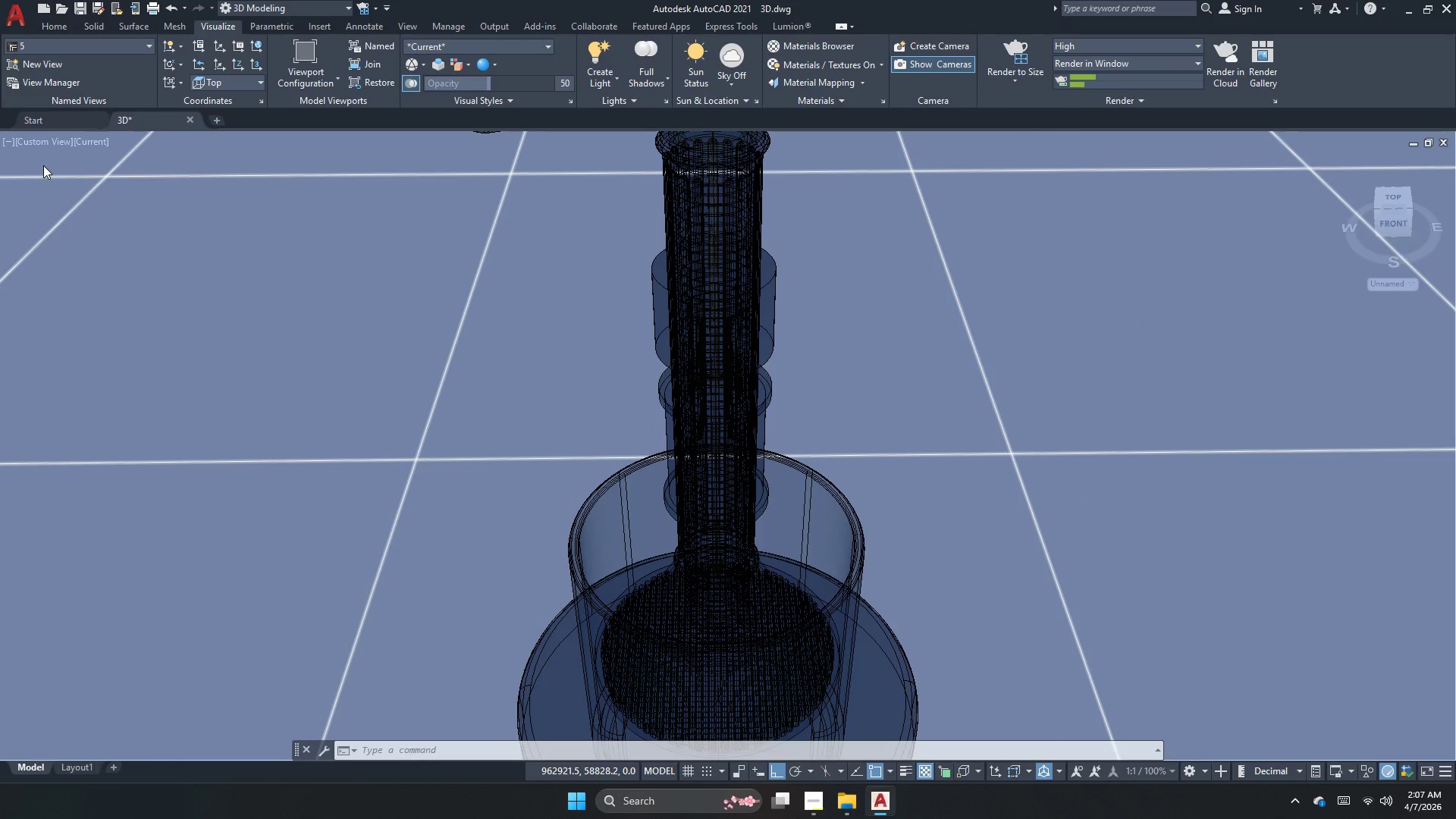 
left_click([43, 165])
 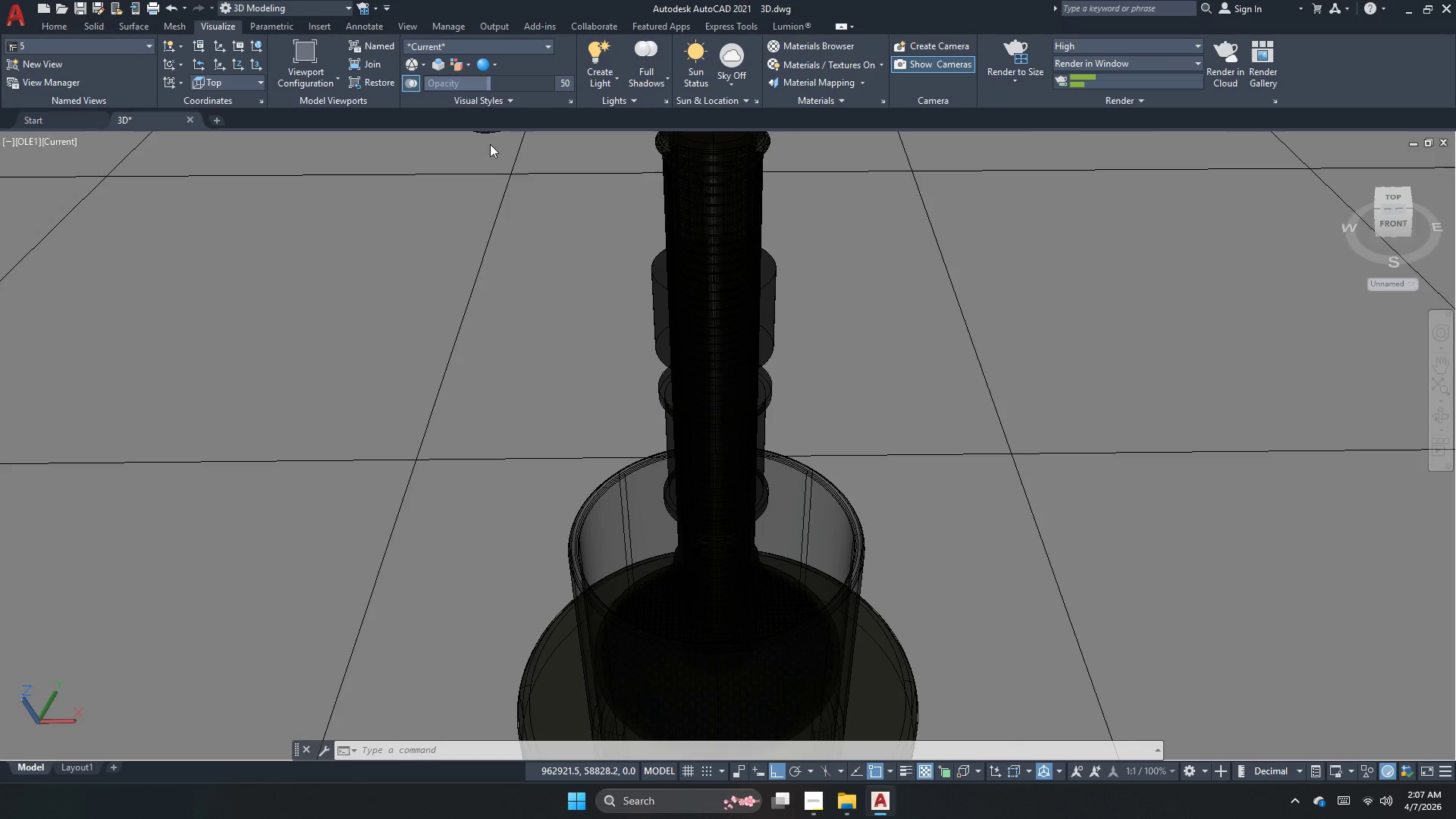 
wait(10.86)
 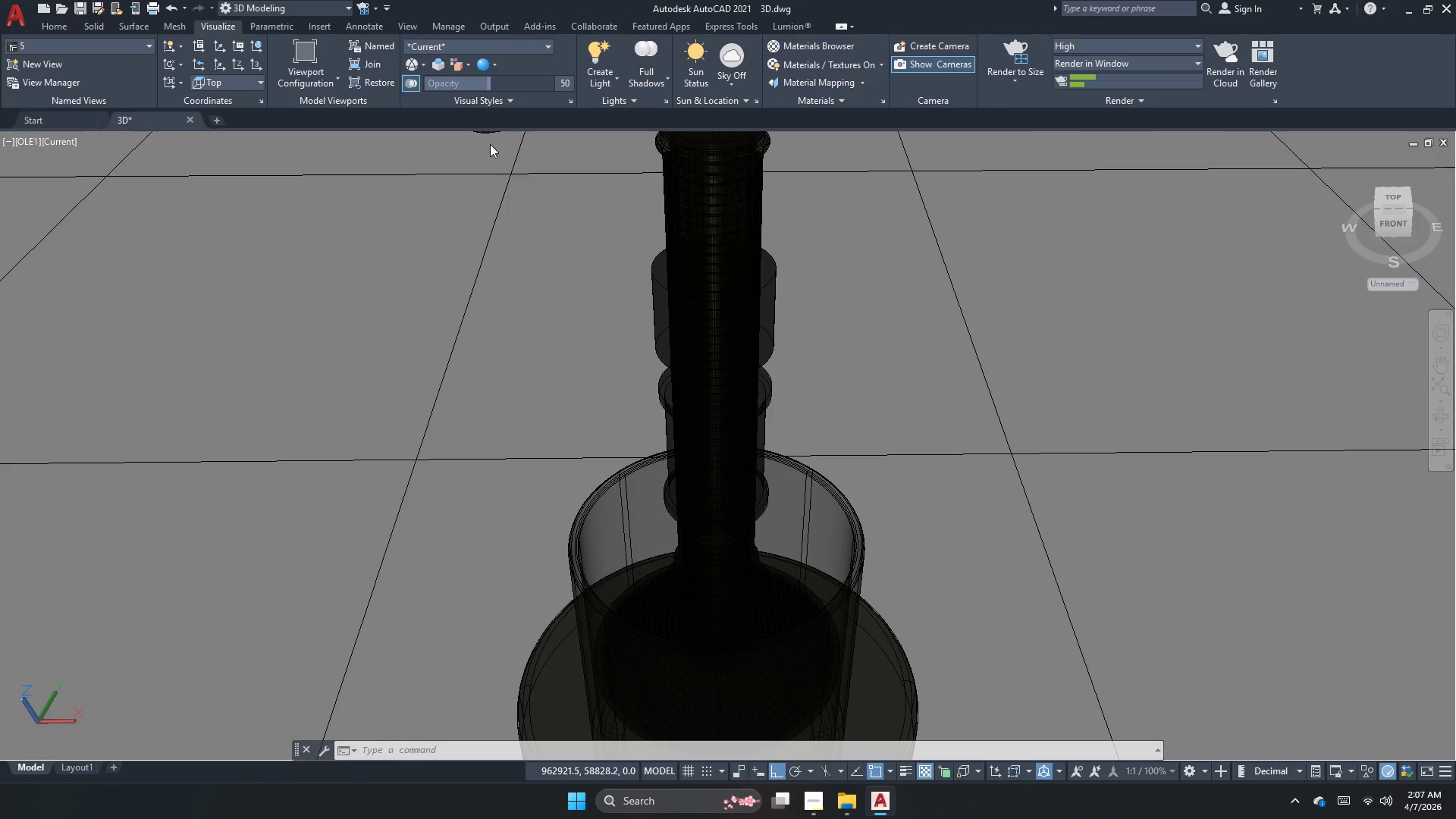 
left_click([1008, 46])
 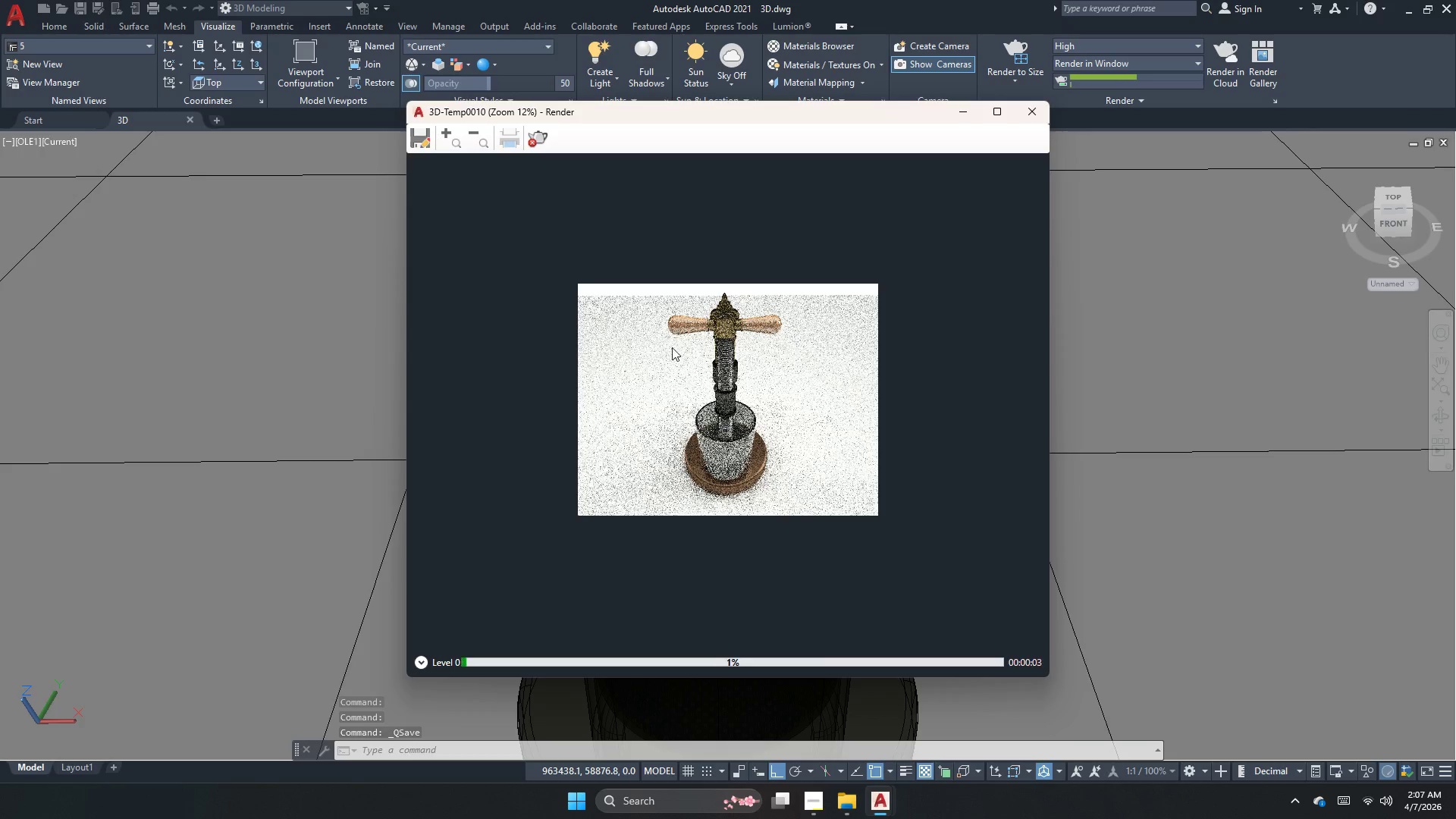 
wait(5.73)
 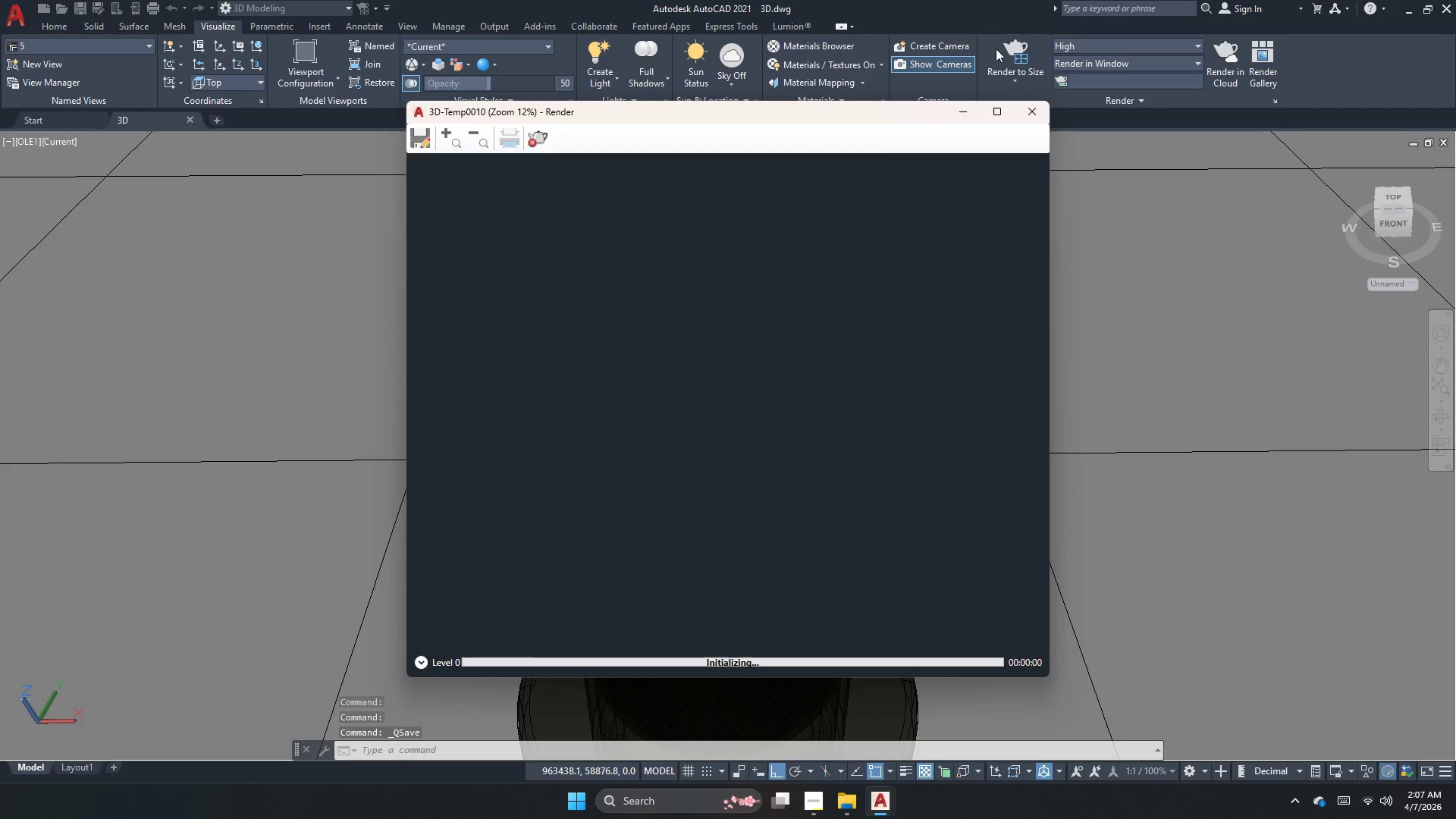 
scroll: coordinate [733, 326], scroll_direction: up, amount: 1.0
 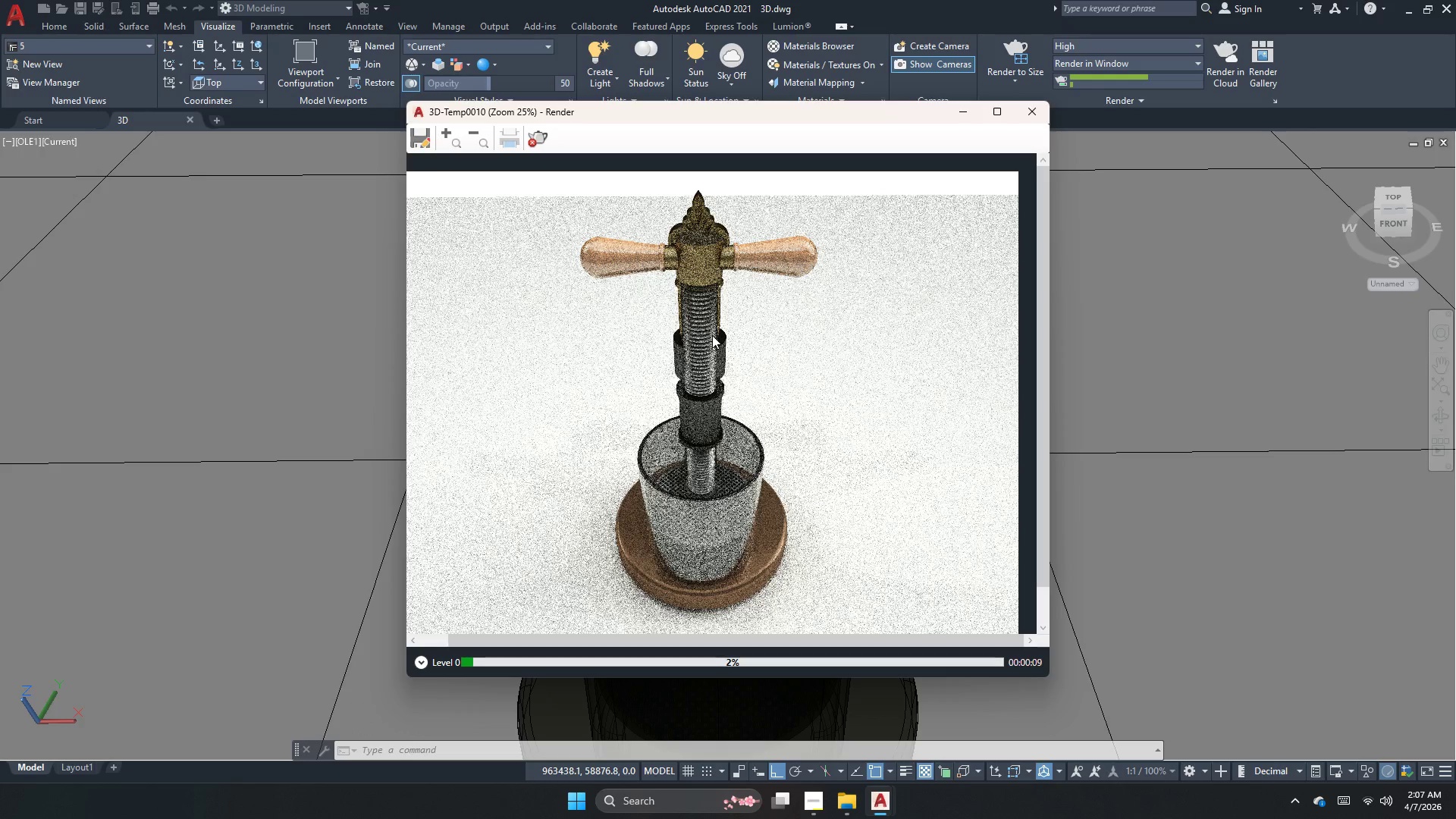 
wait(5.8)
 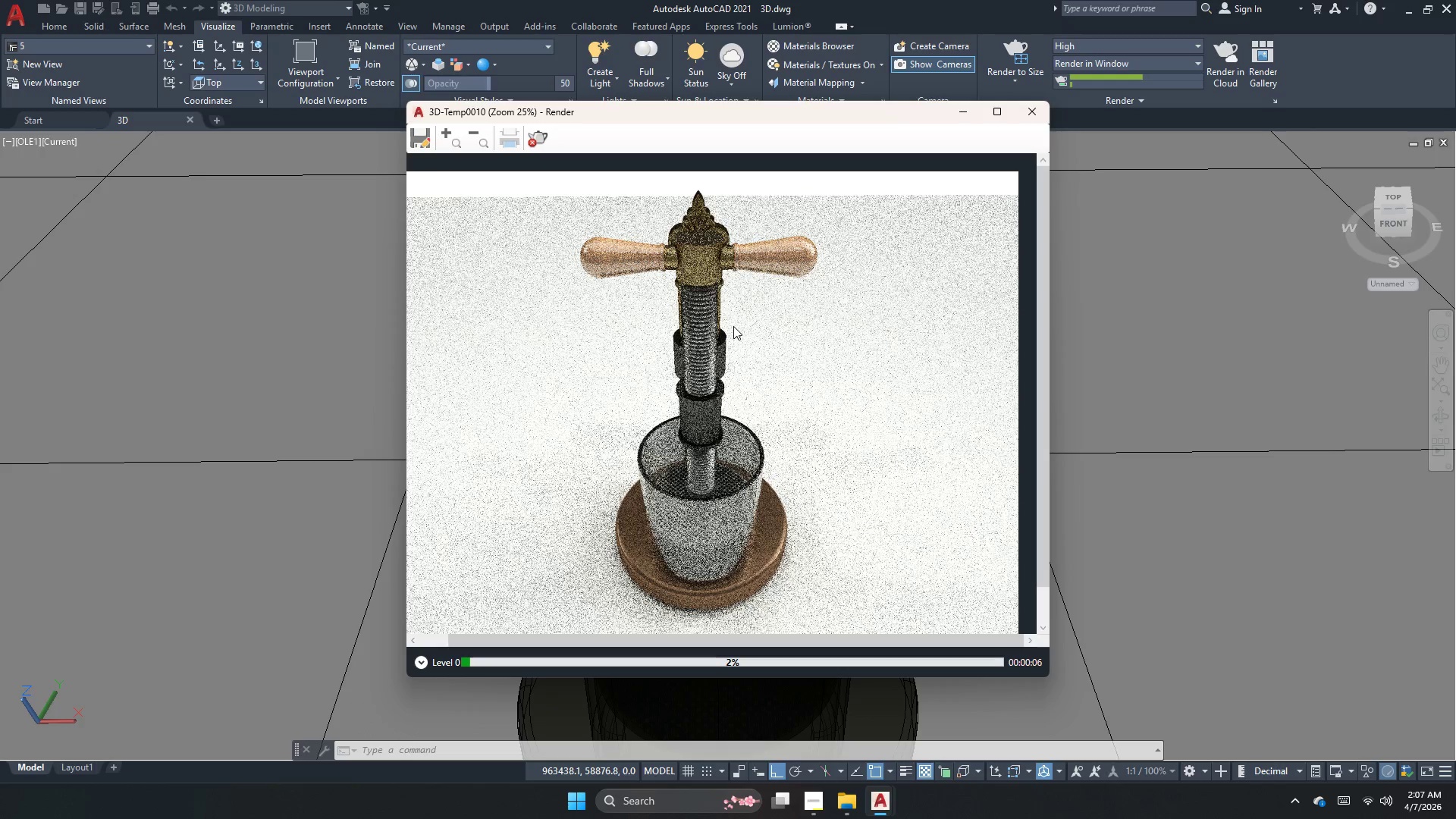 
scroll: coordinate [660, 276], scroll_direction: up, amount: 2.0
 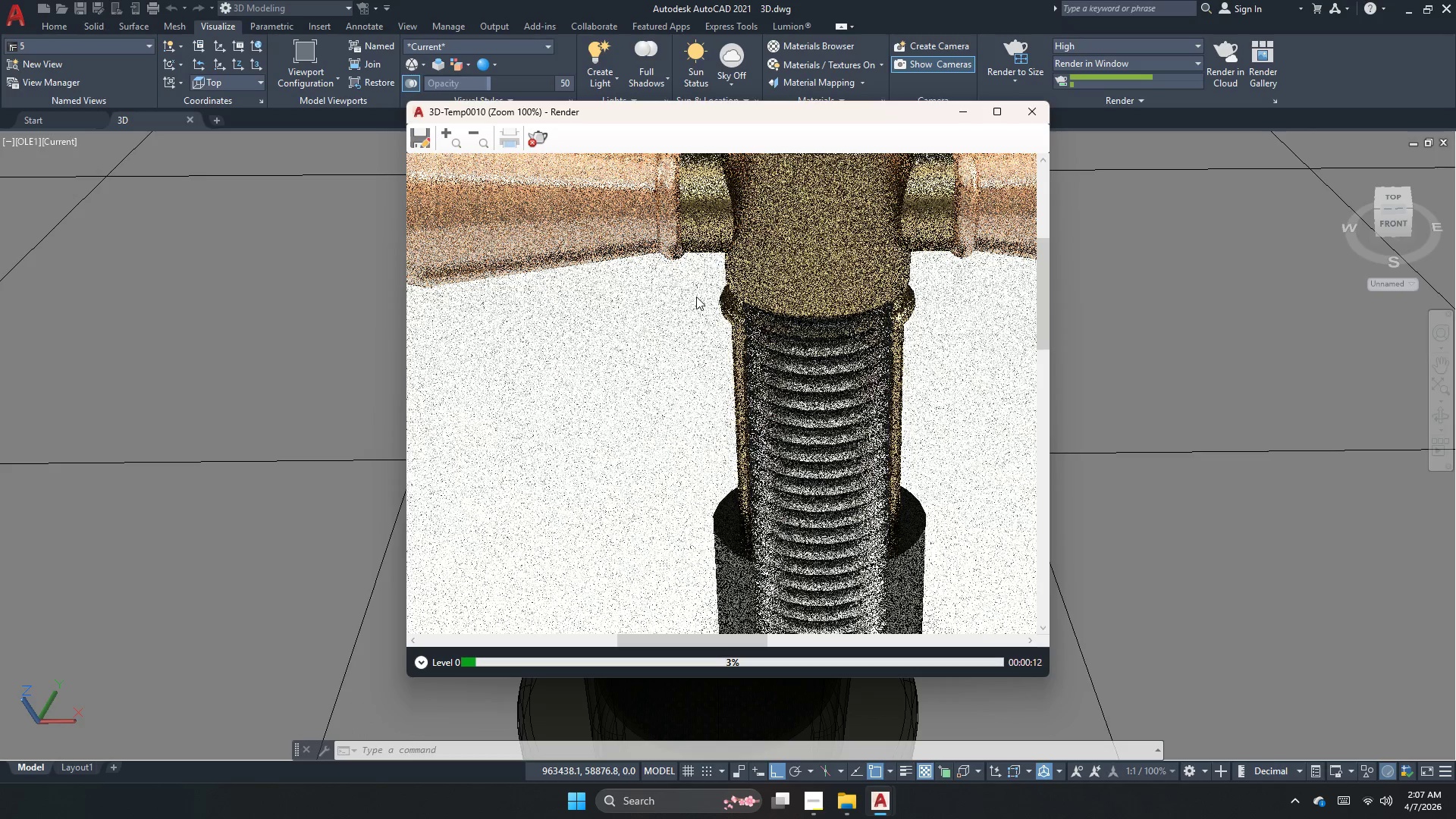 
scroll: coordinate [720, 335], scroll_direction: down, amount: 1.0
 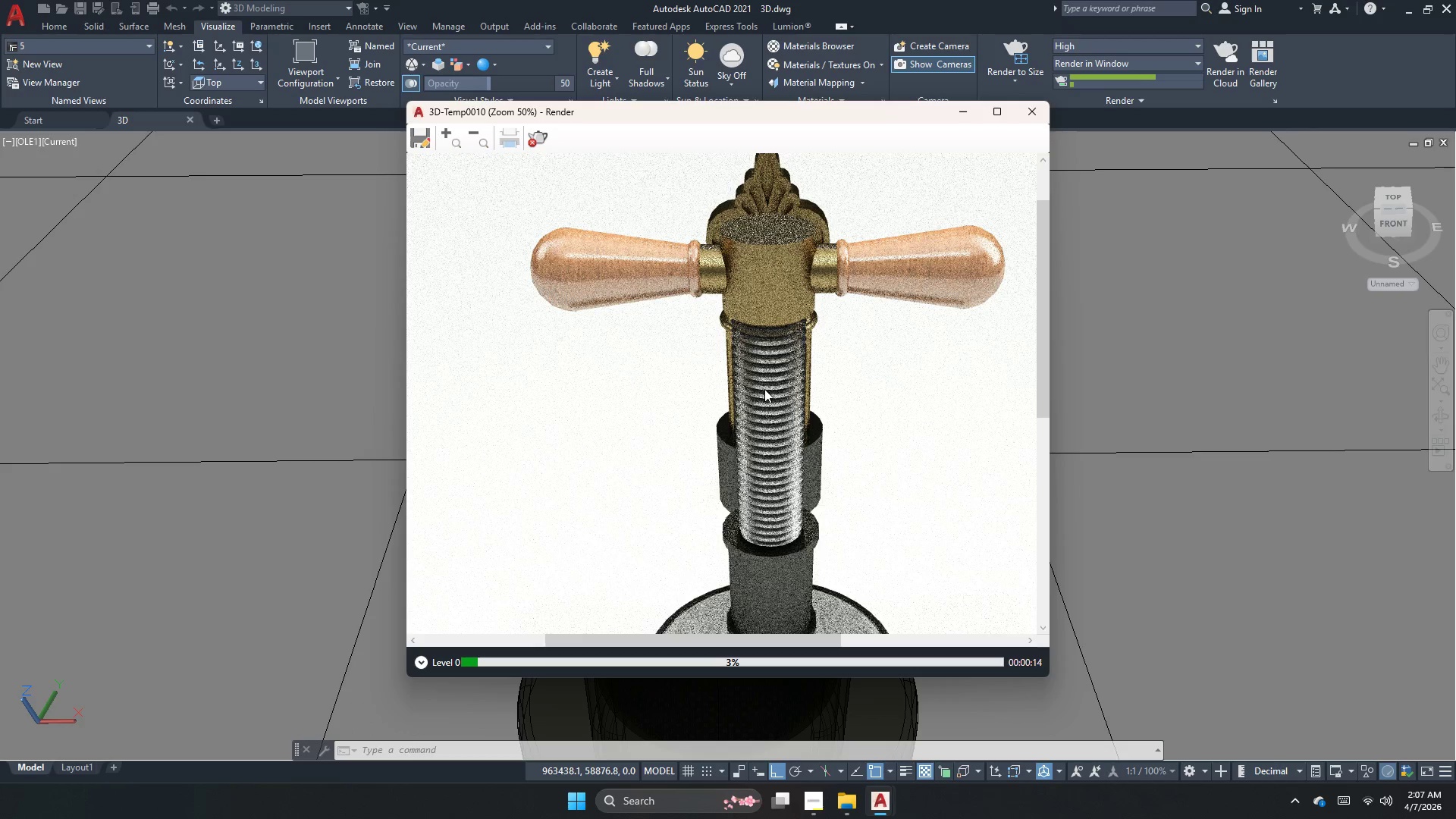 
scroll: coordinate [881, 304], scroll_direction: up, amount: 1.0
 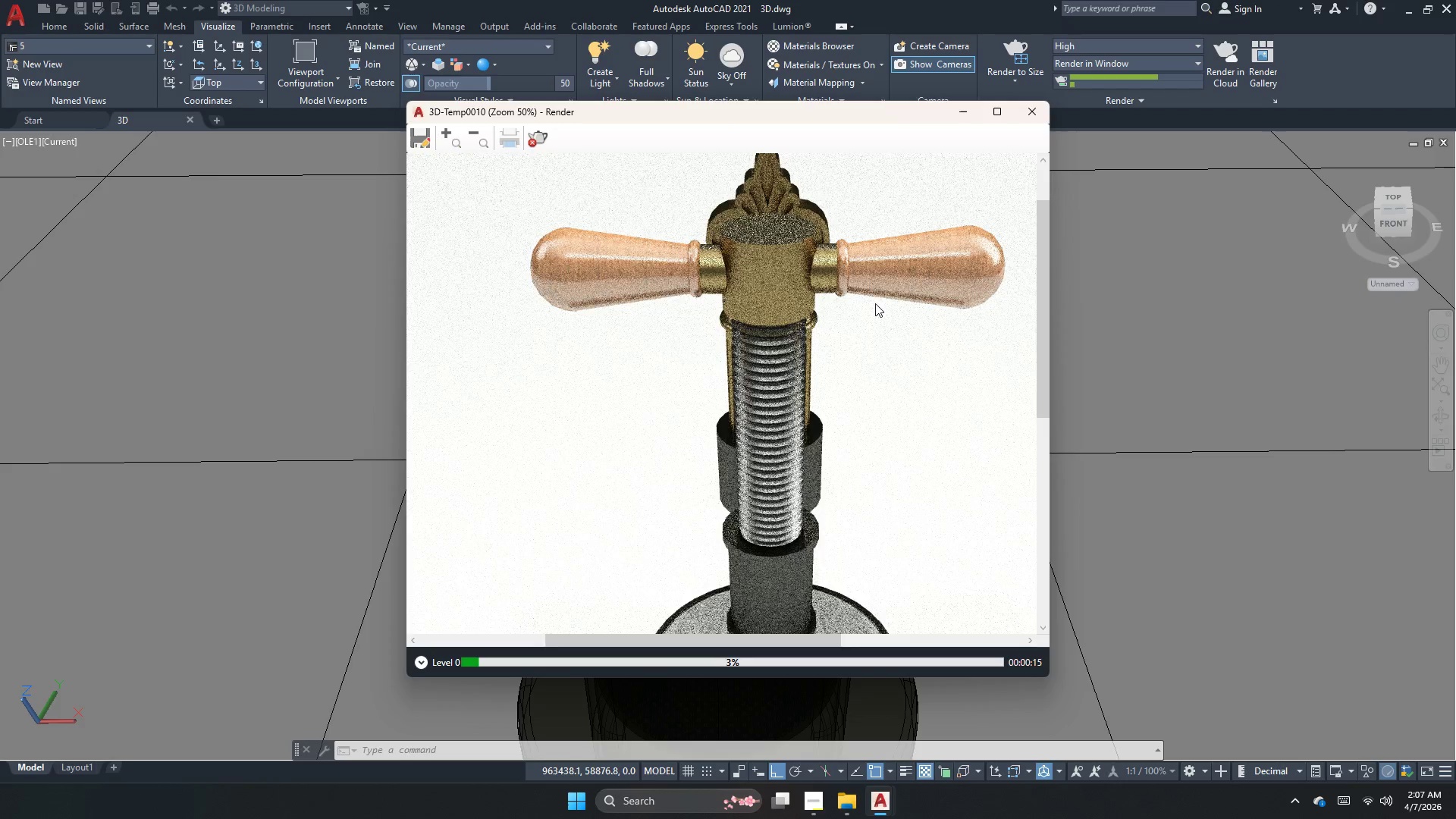 
scroll: coordinate [875, 303], scroll_direction: down, amount: 1.0
 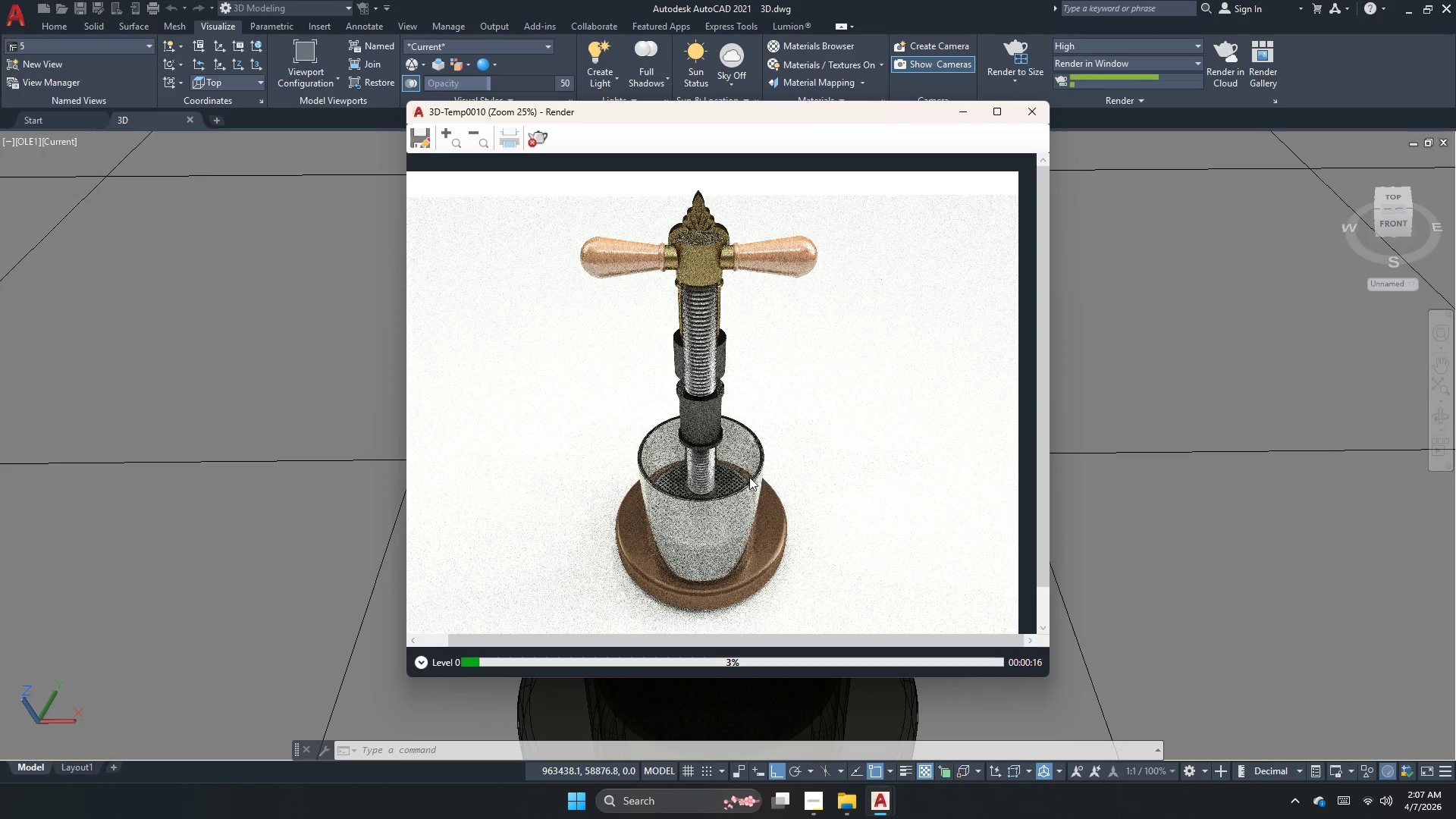 
scroll: coordinate [710, 482], scroll_direction: up, amount: 3.0
 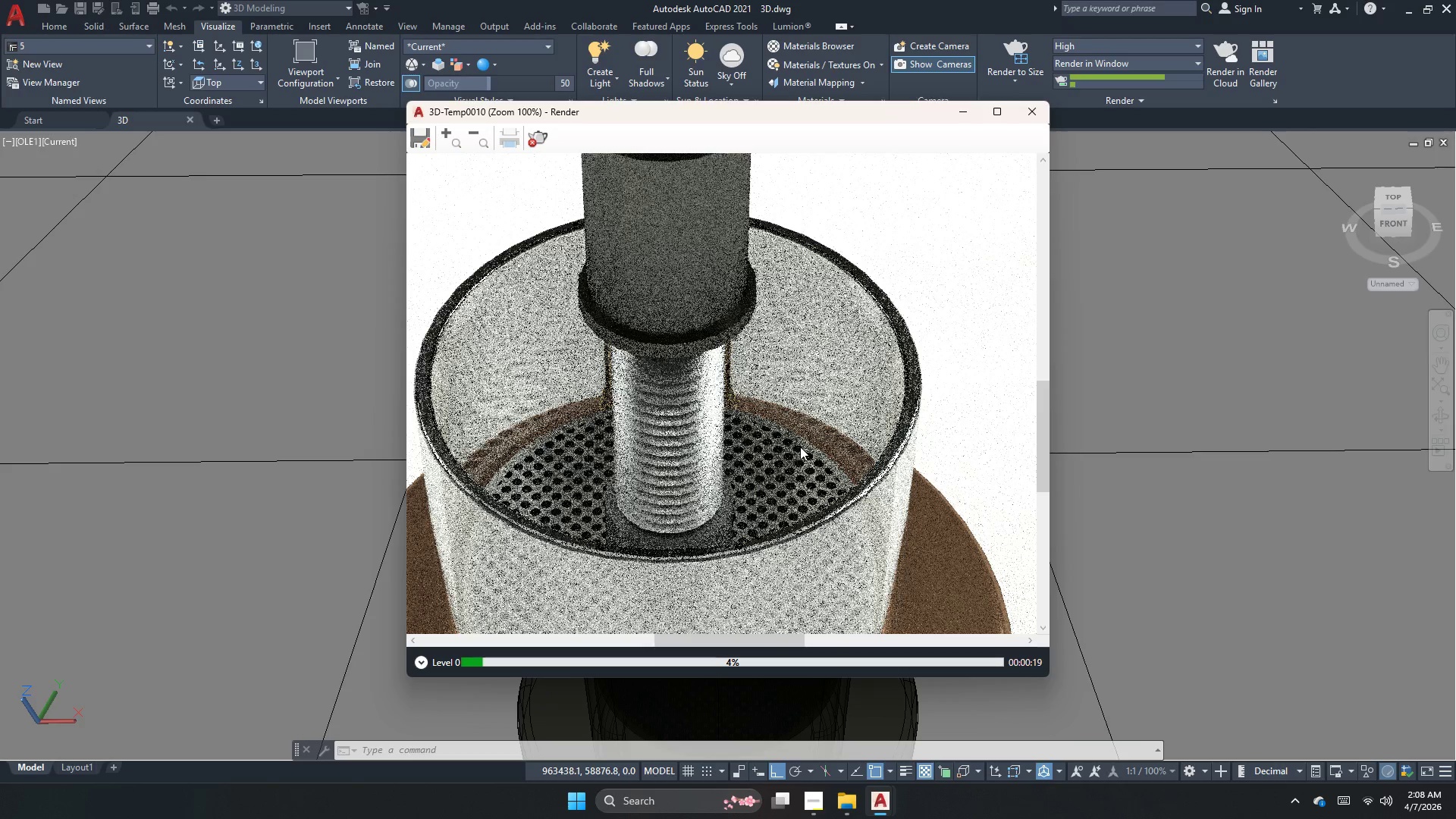 
scroll: coordinate [800, 447], scroll_direction: down, amount: 2.0
 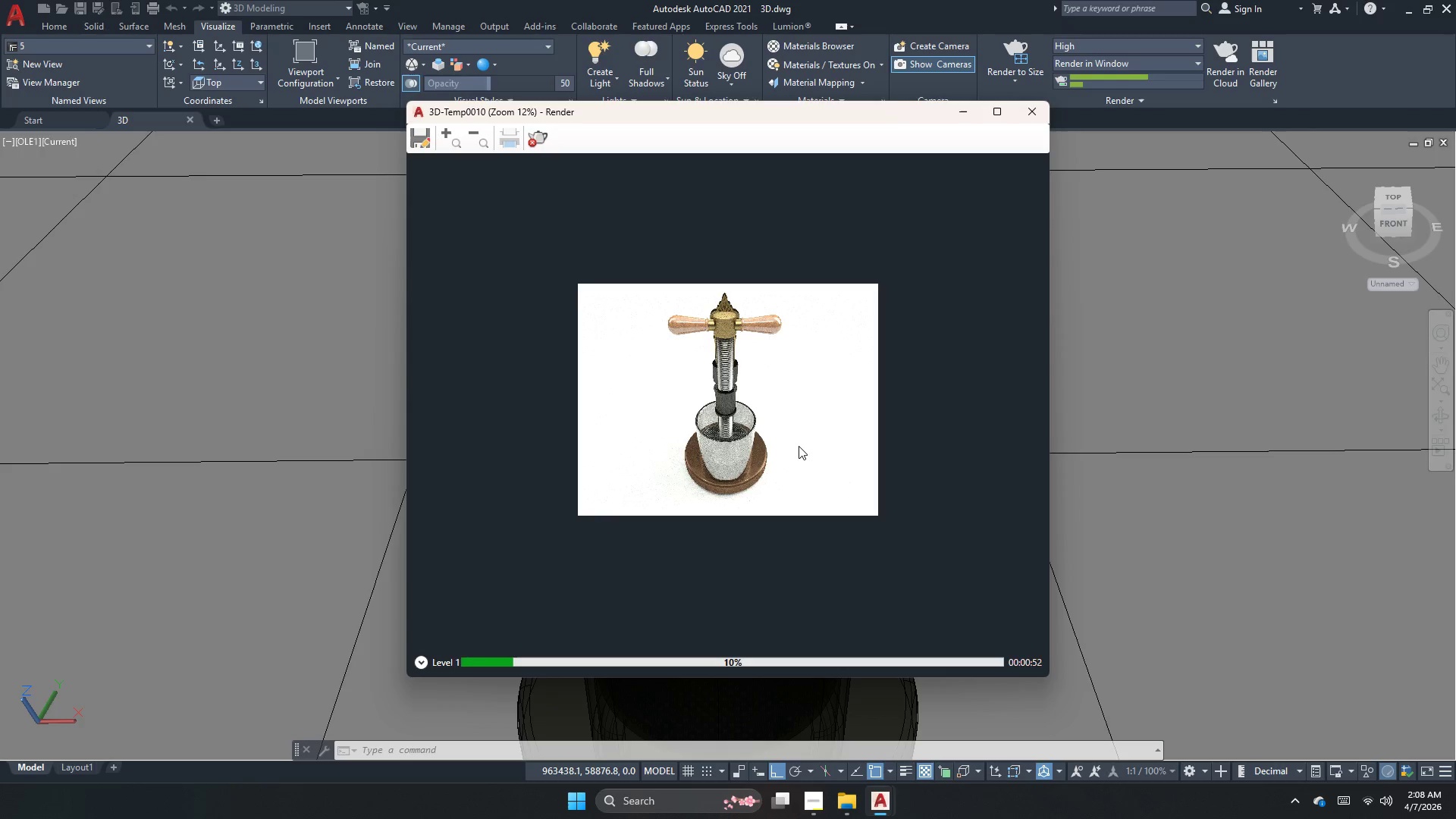 
wait(36.16)
 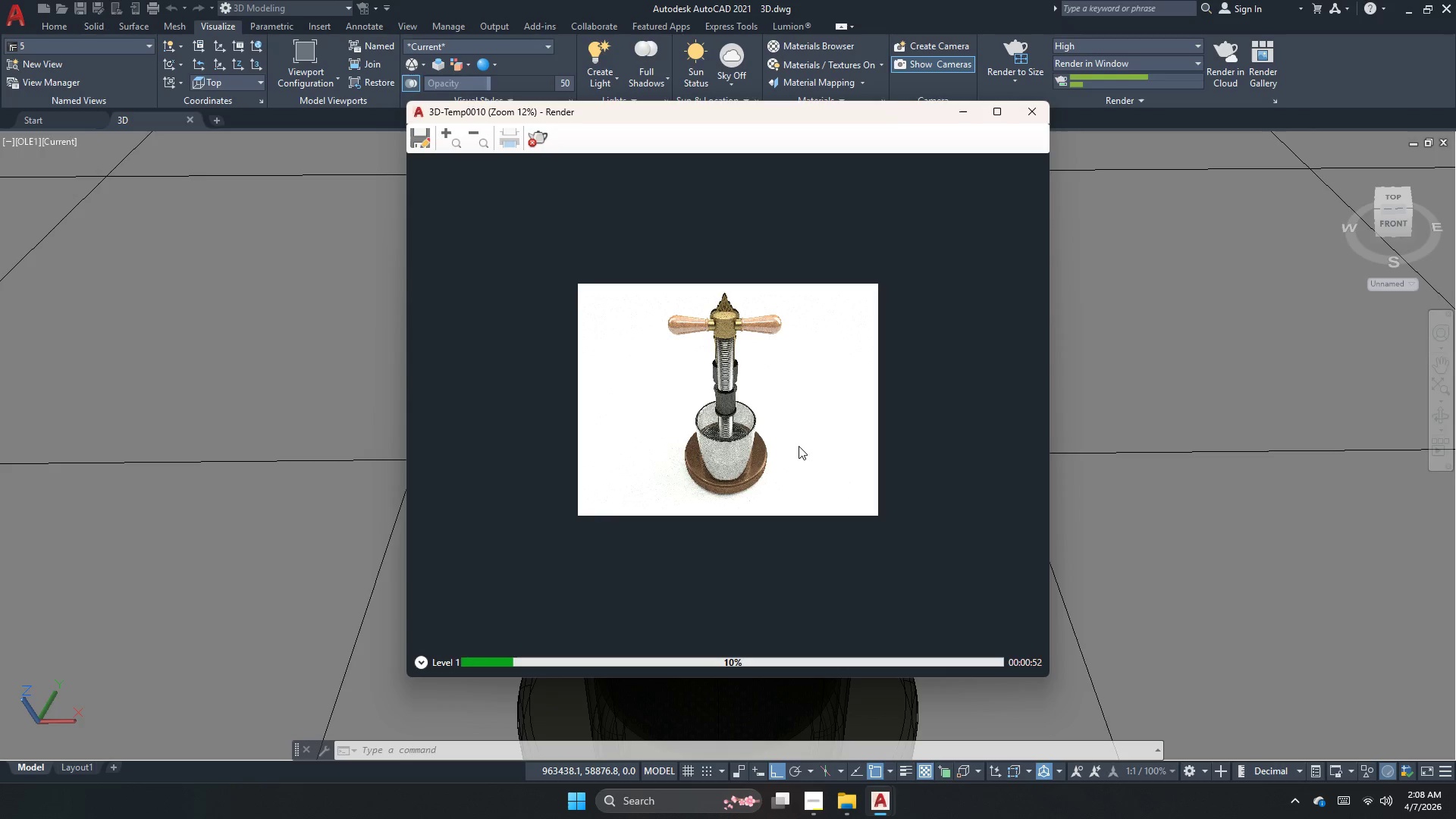 
scroll: coordinate [799, 446], scroll_direction: up, amount: 2.0
 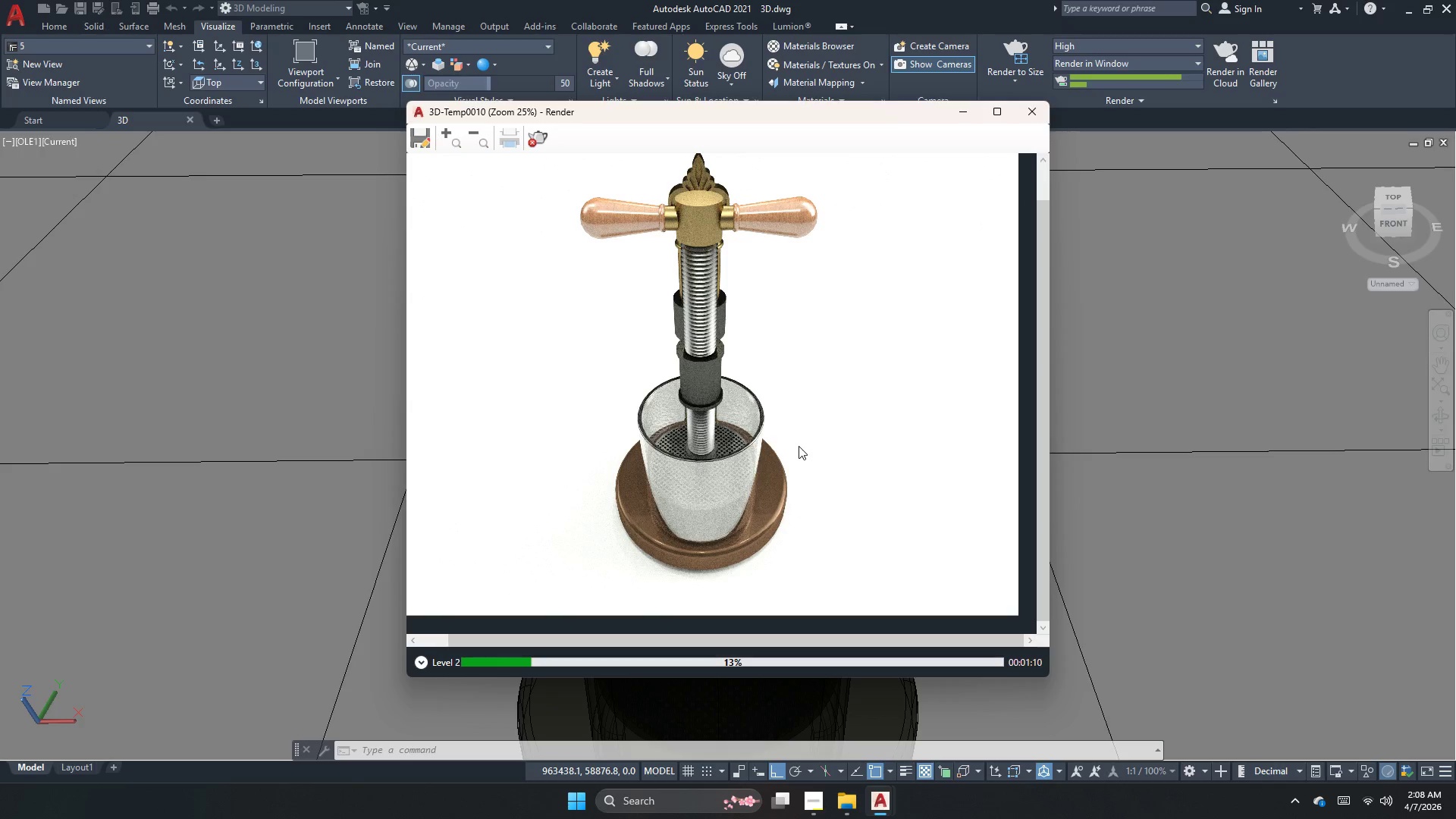 
wait(17.31)
 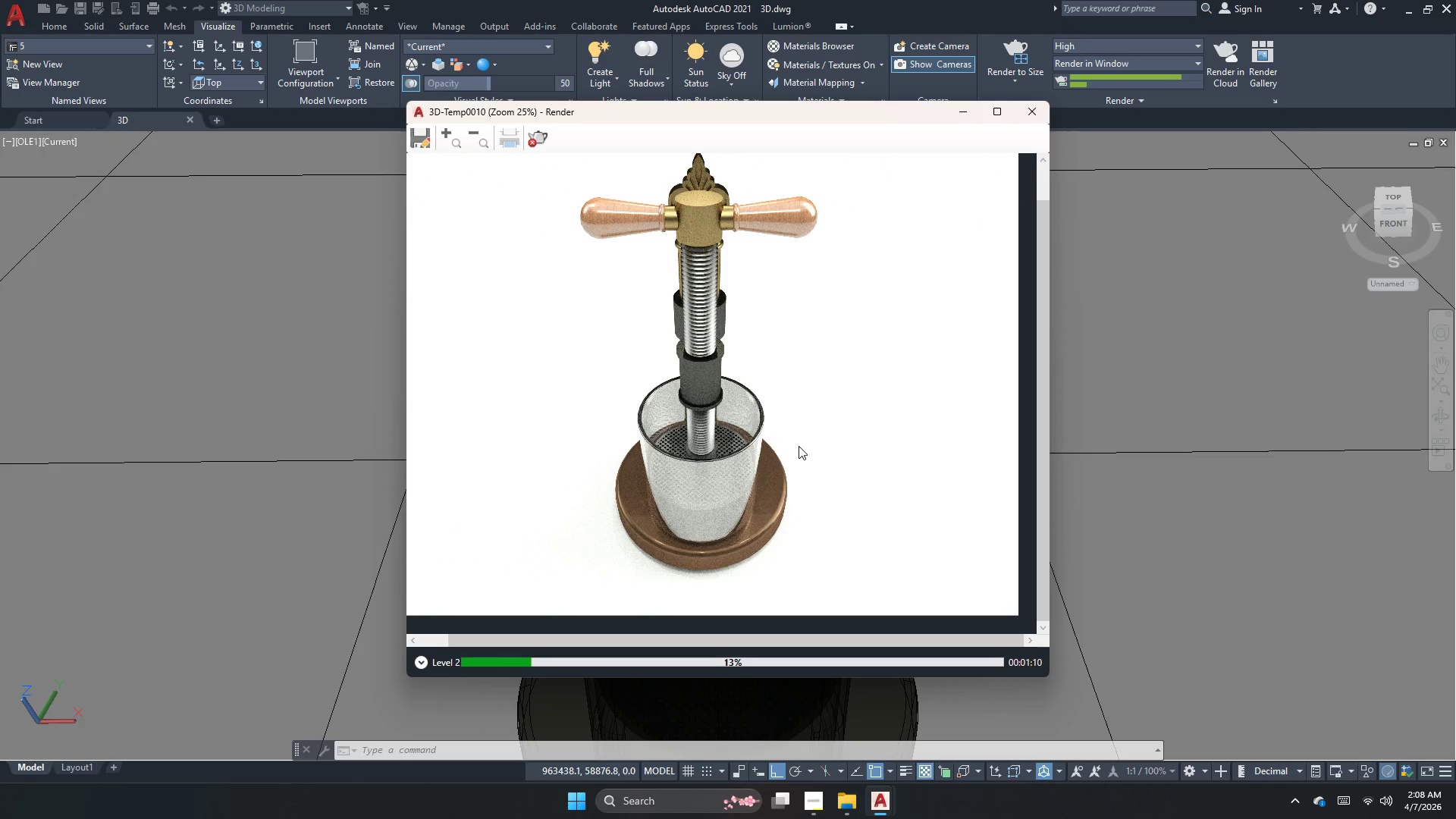 
scroll: coordinate [835, 401], scroll_direction: down, amount: 1.0
 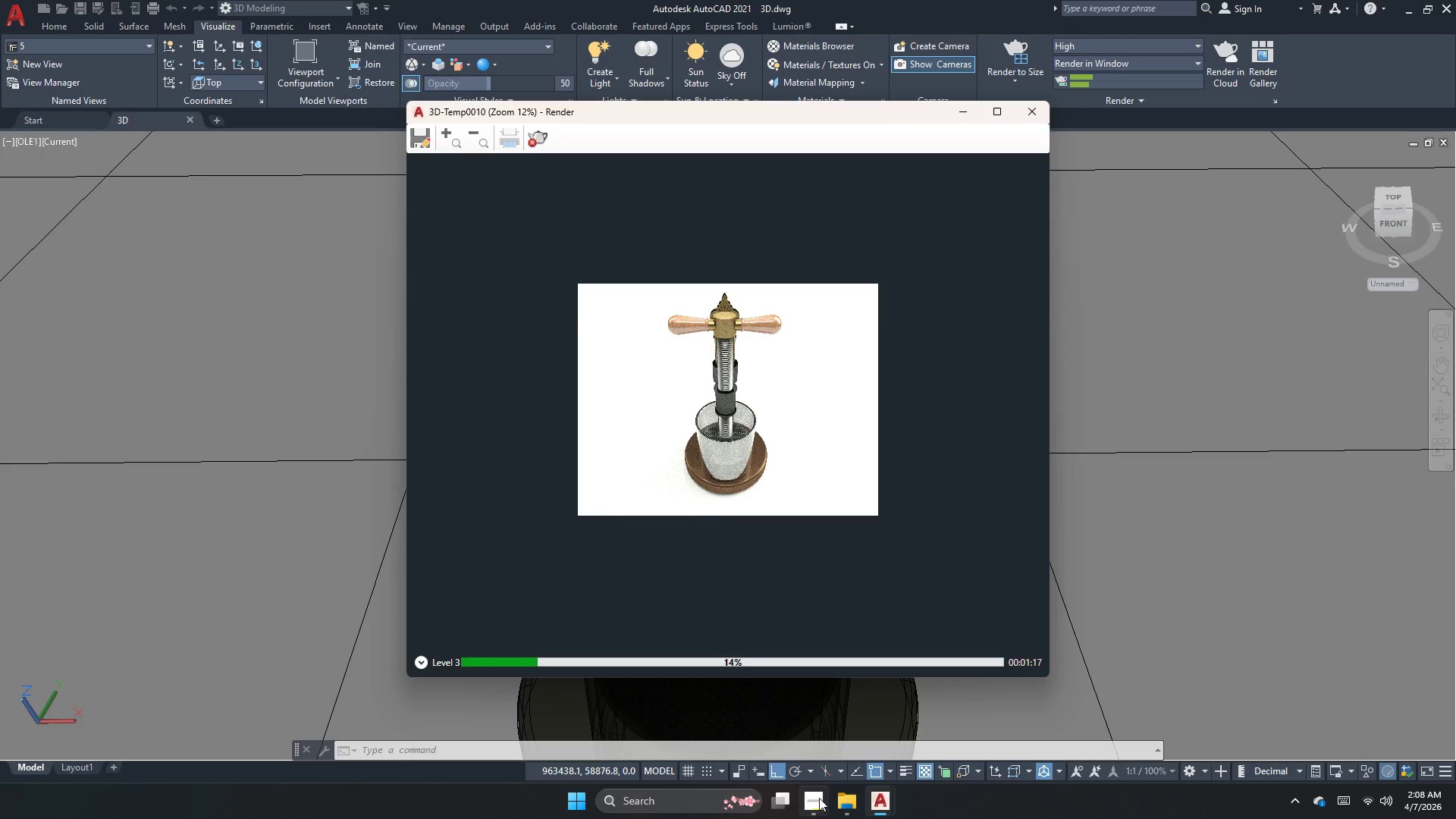 
left_click([842, 811])
 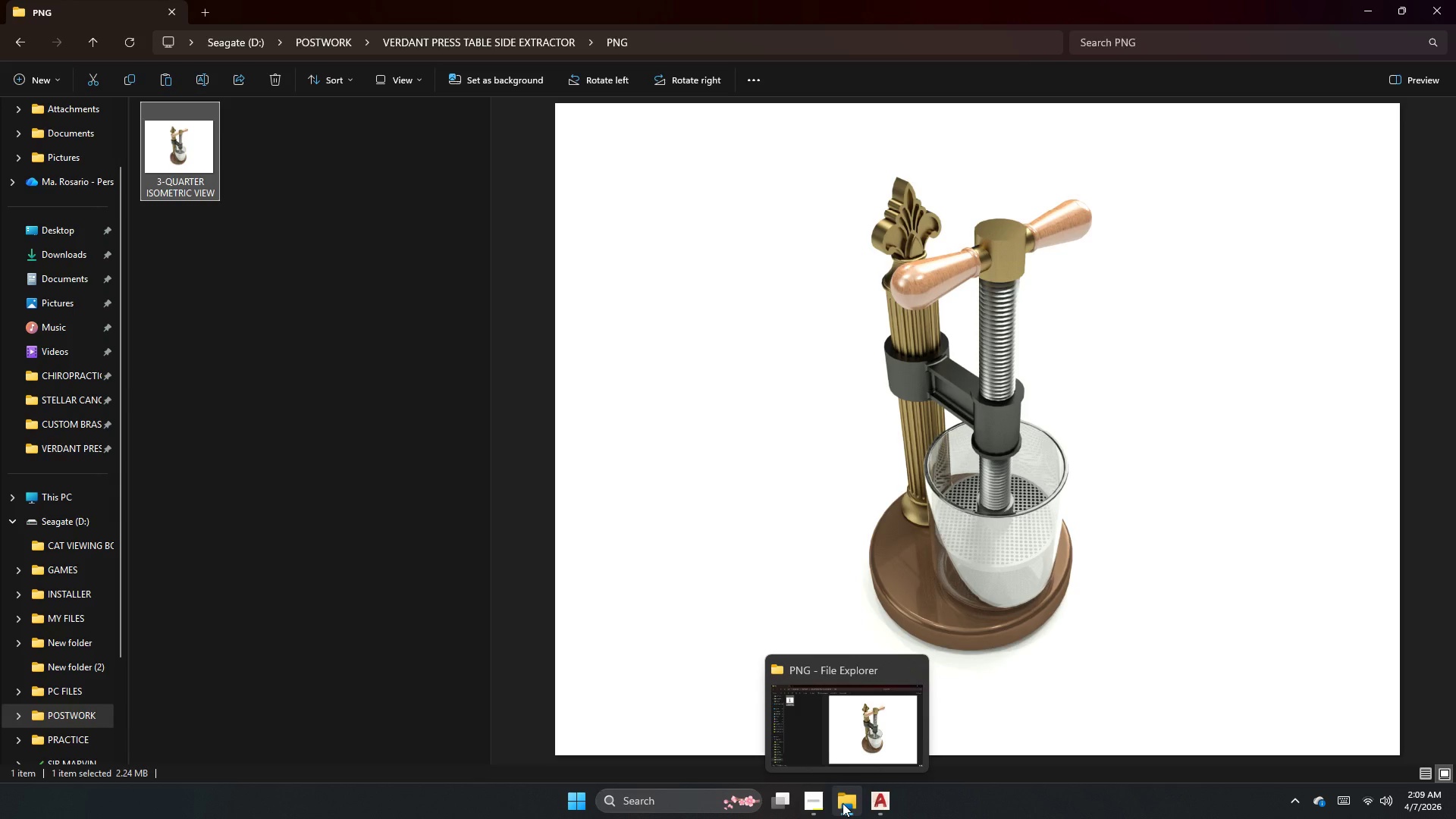 
left_click([843, 803])
 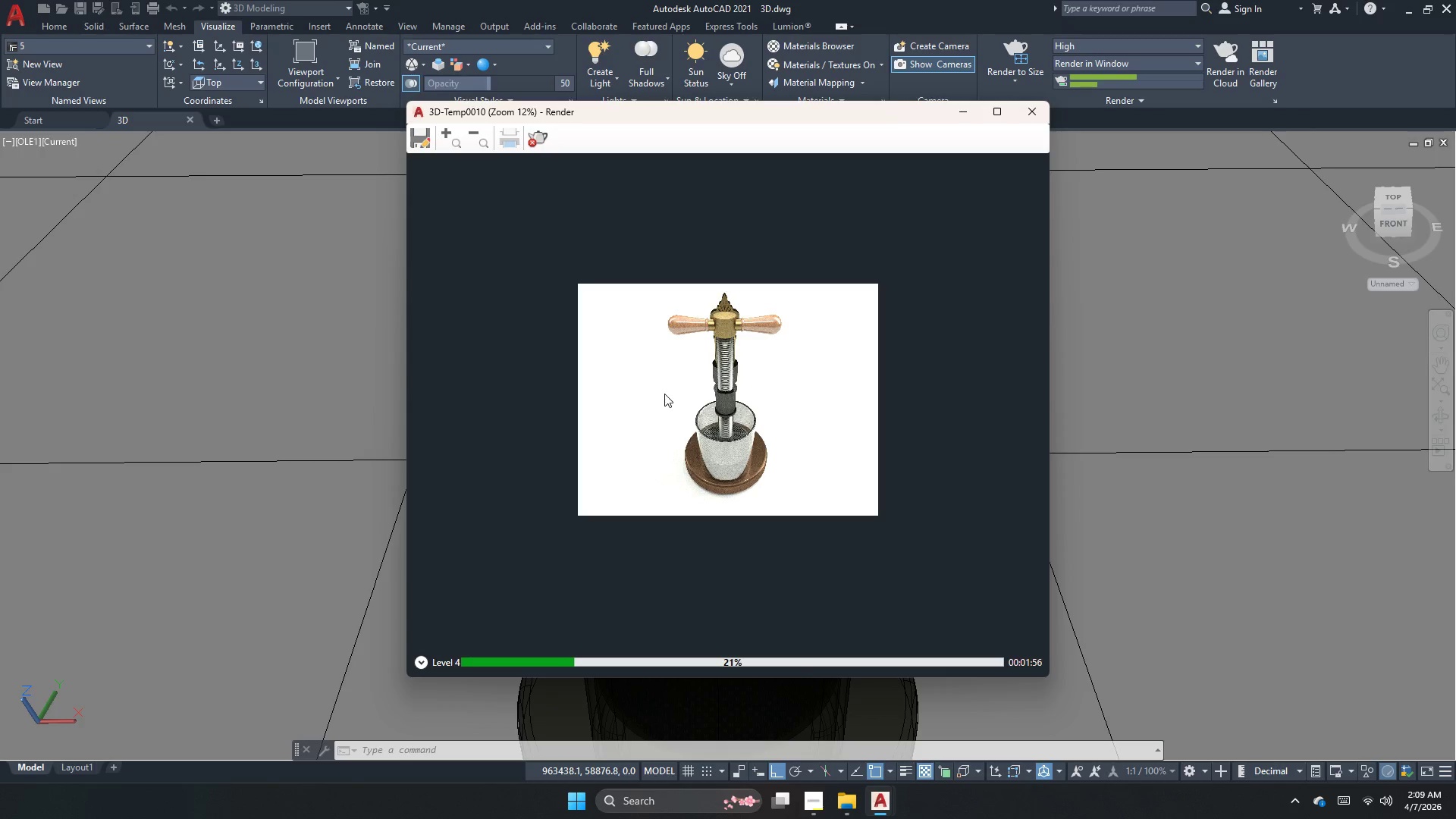 
wait(39.52)
 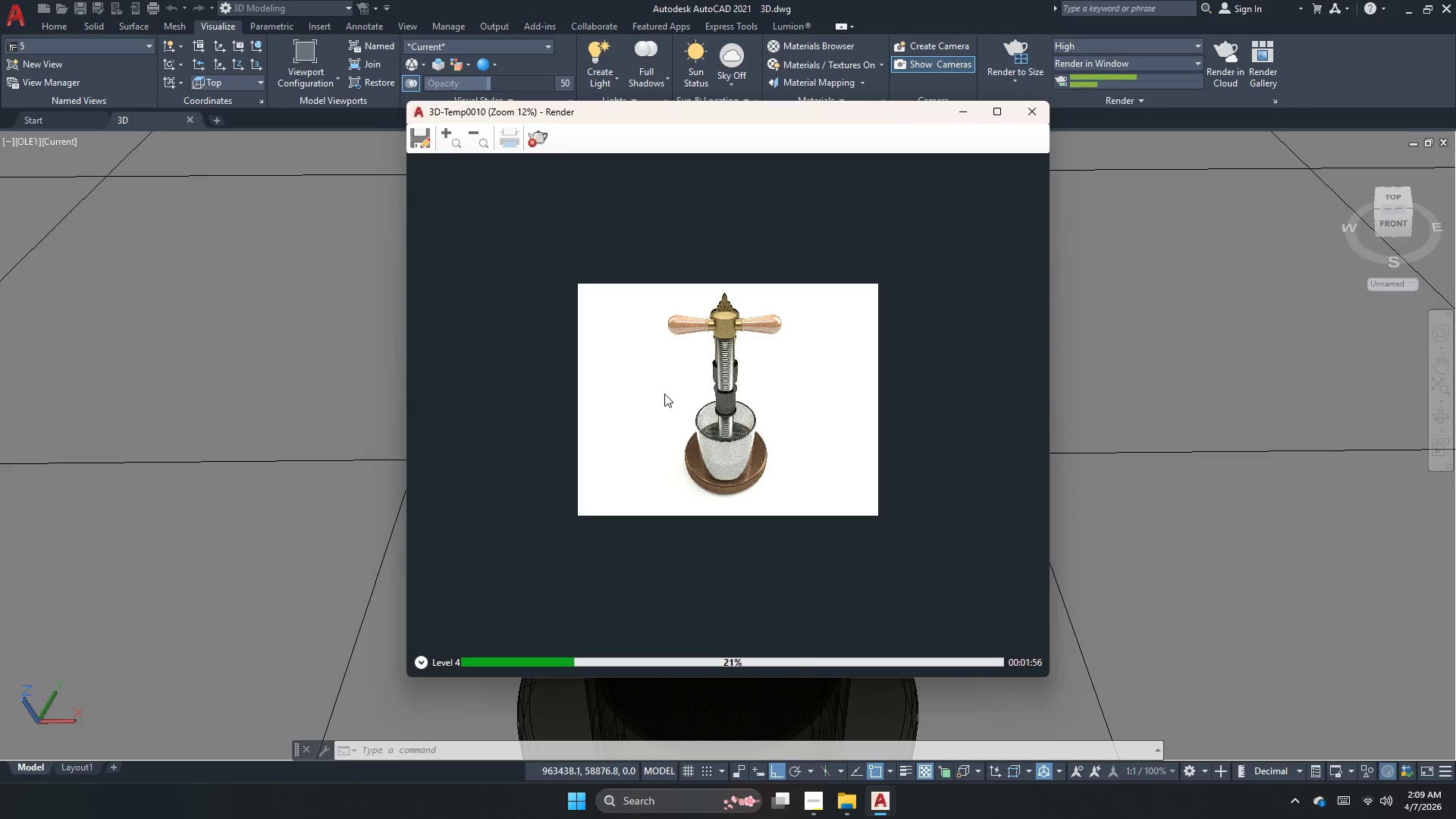 
scroll: coordinate [724, 483], scroll_direction: up, amount: 4.0